 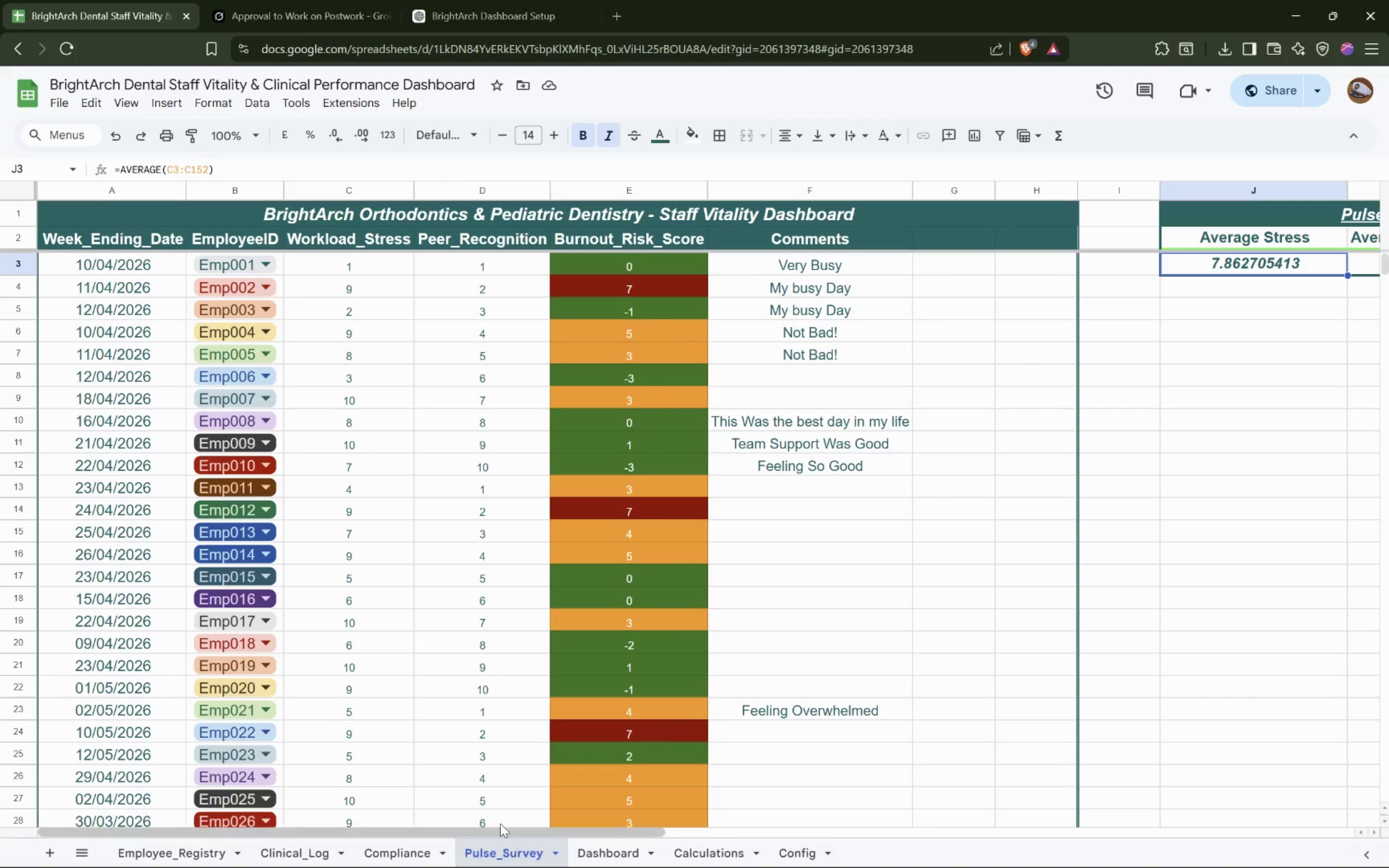 
scroll: coordinate [707, 471], scroll_direction: down, amount: 6.0
 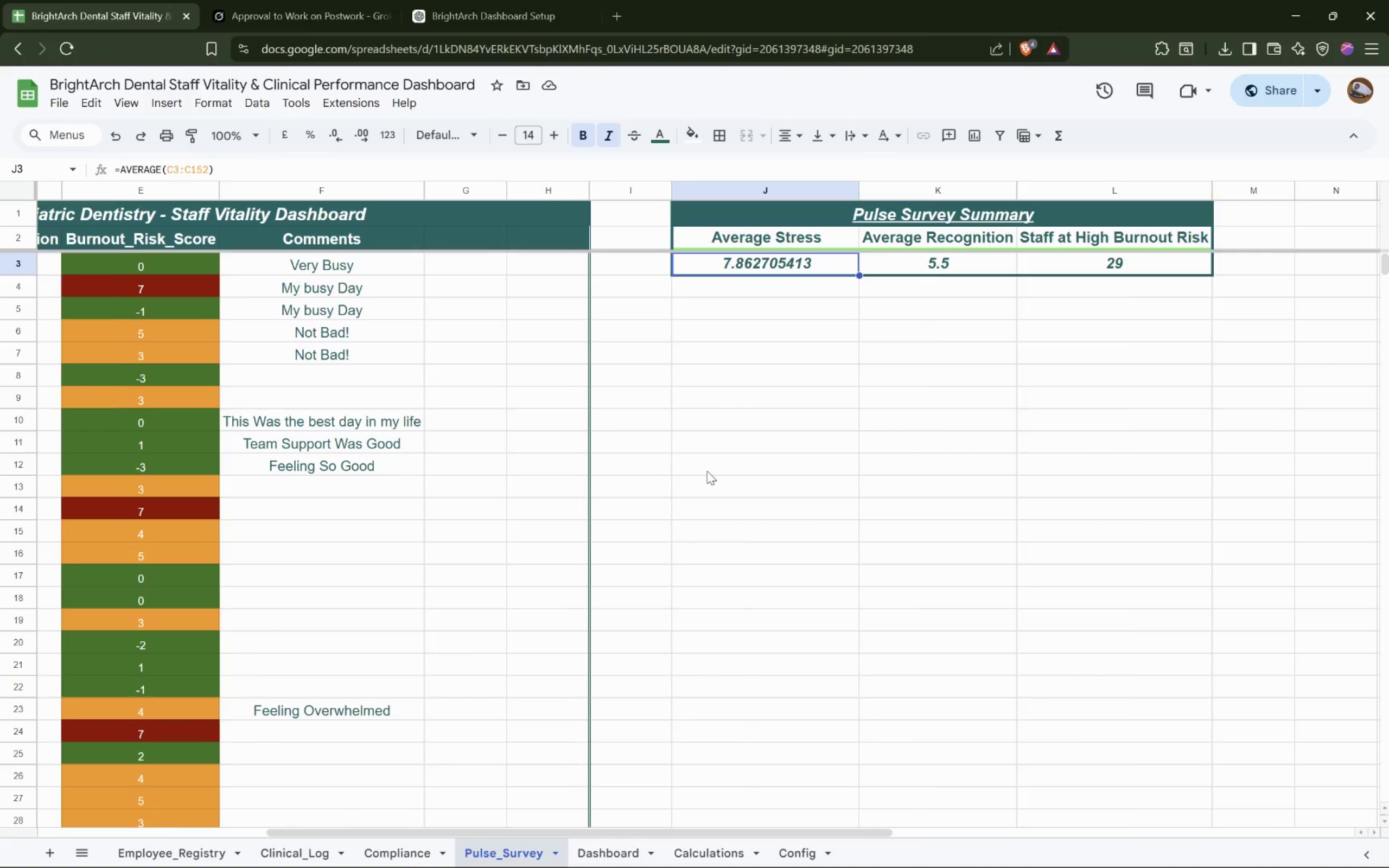 
hold_key(key=ShiftLeft, duration=1.52)
 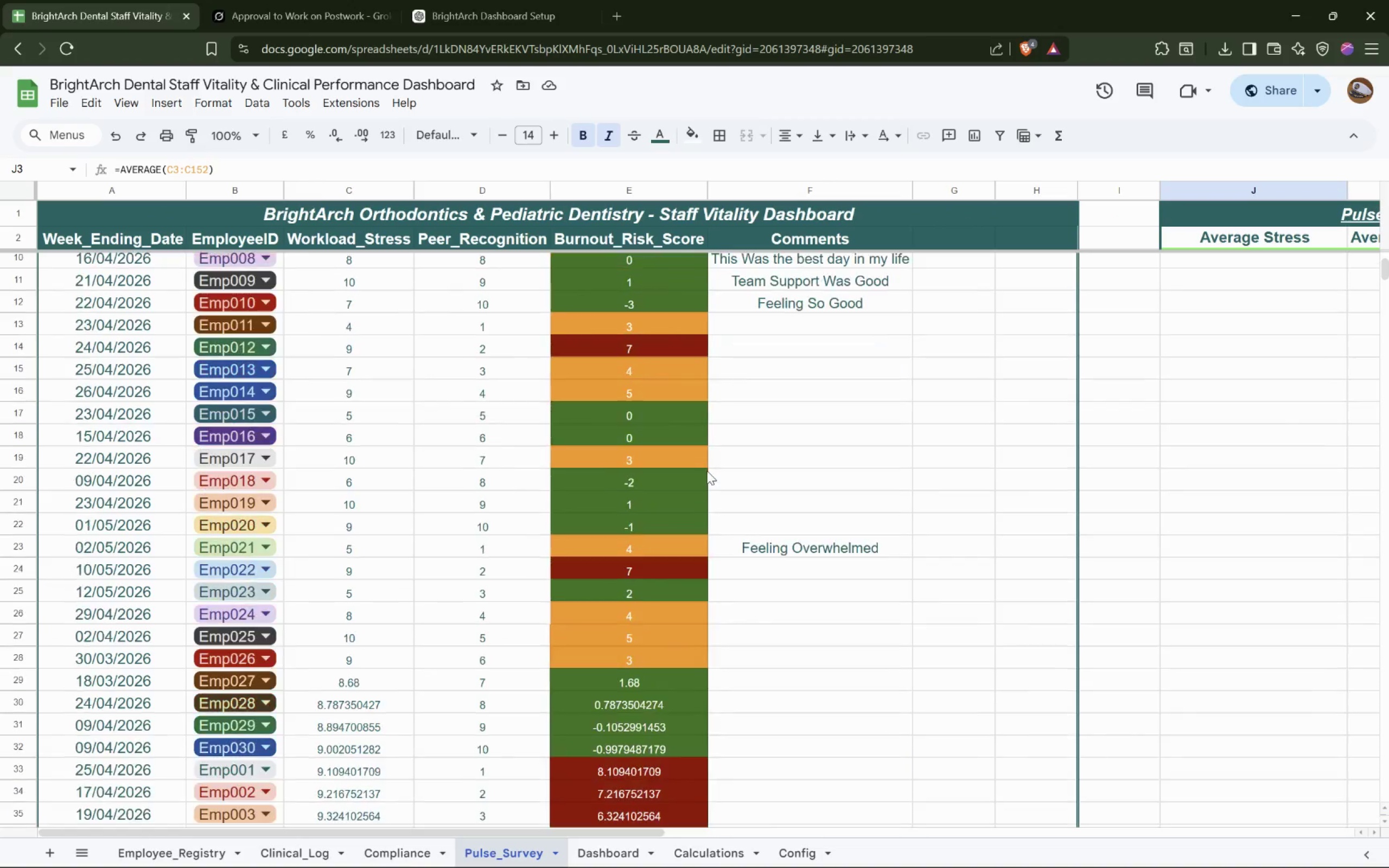 
key(Shift+ShiftLeft)
 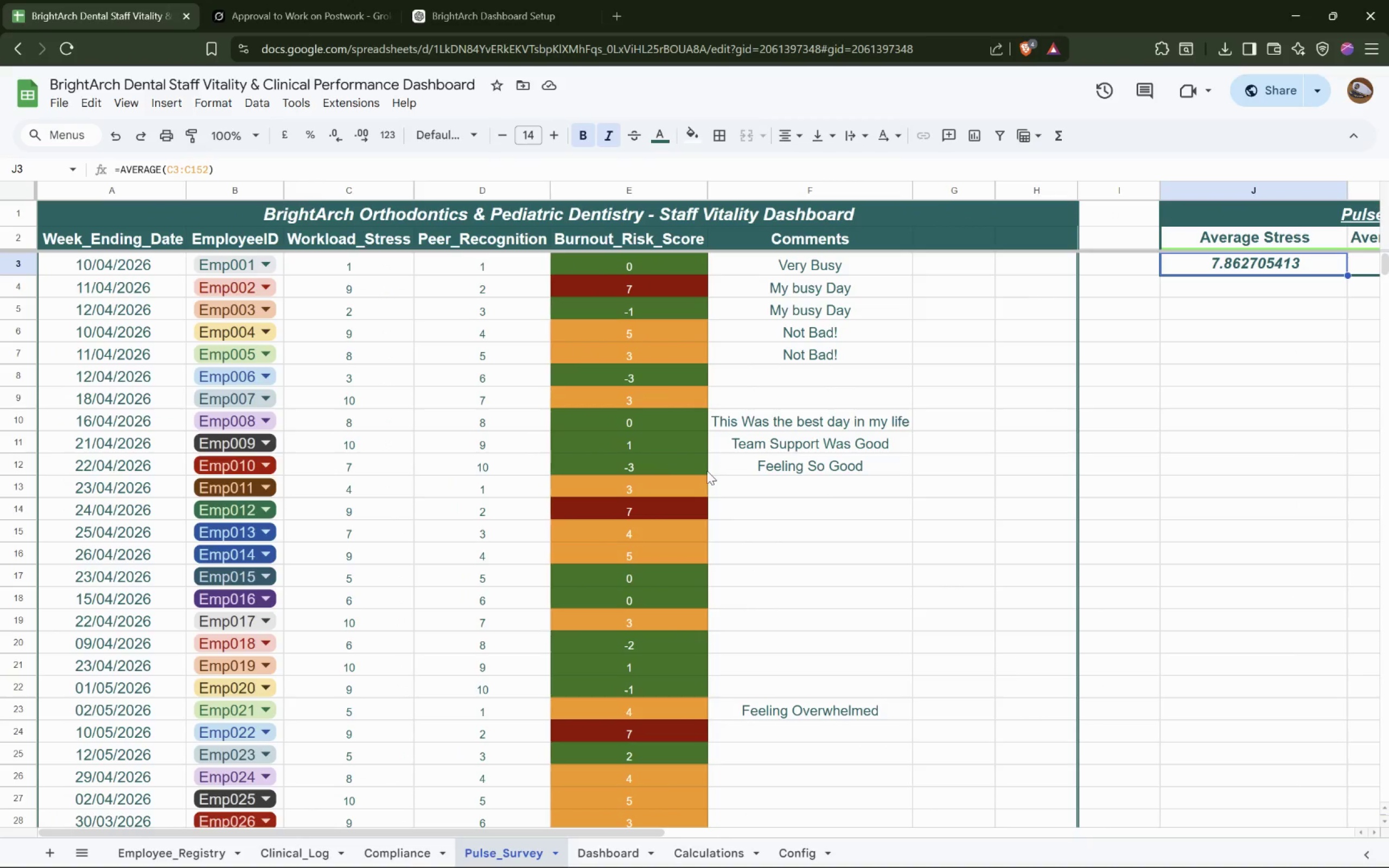 
key(Shift+ShiftLeft)
 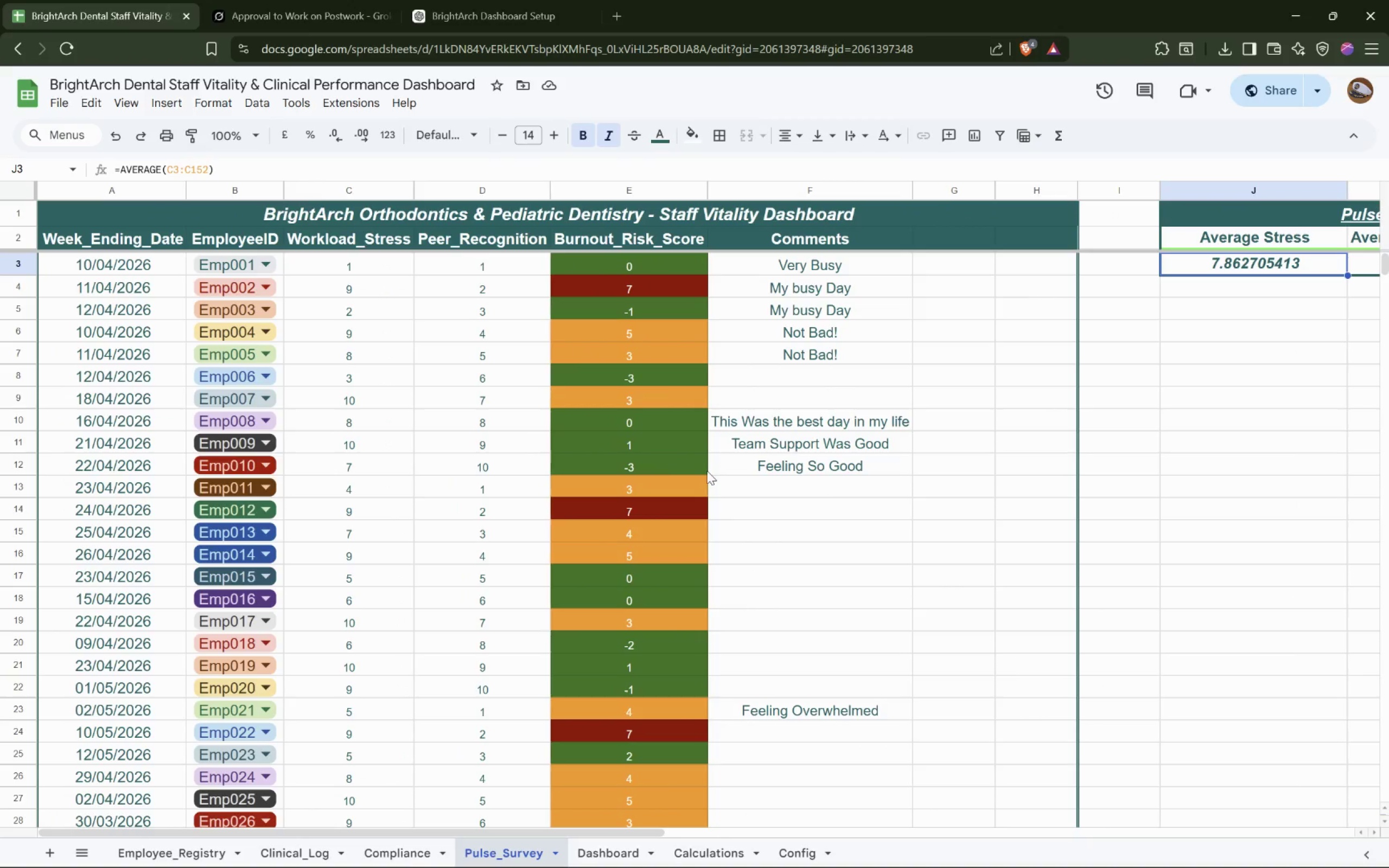 
key(Shift+ShiftLeft)
 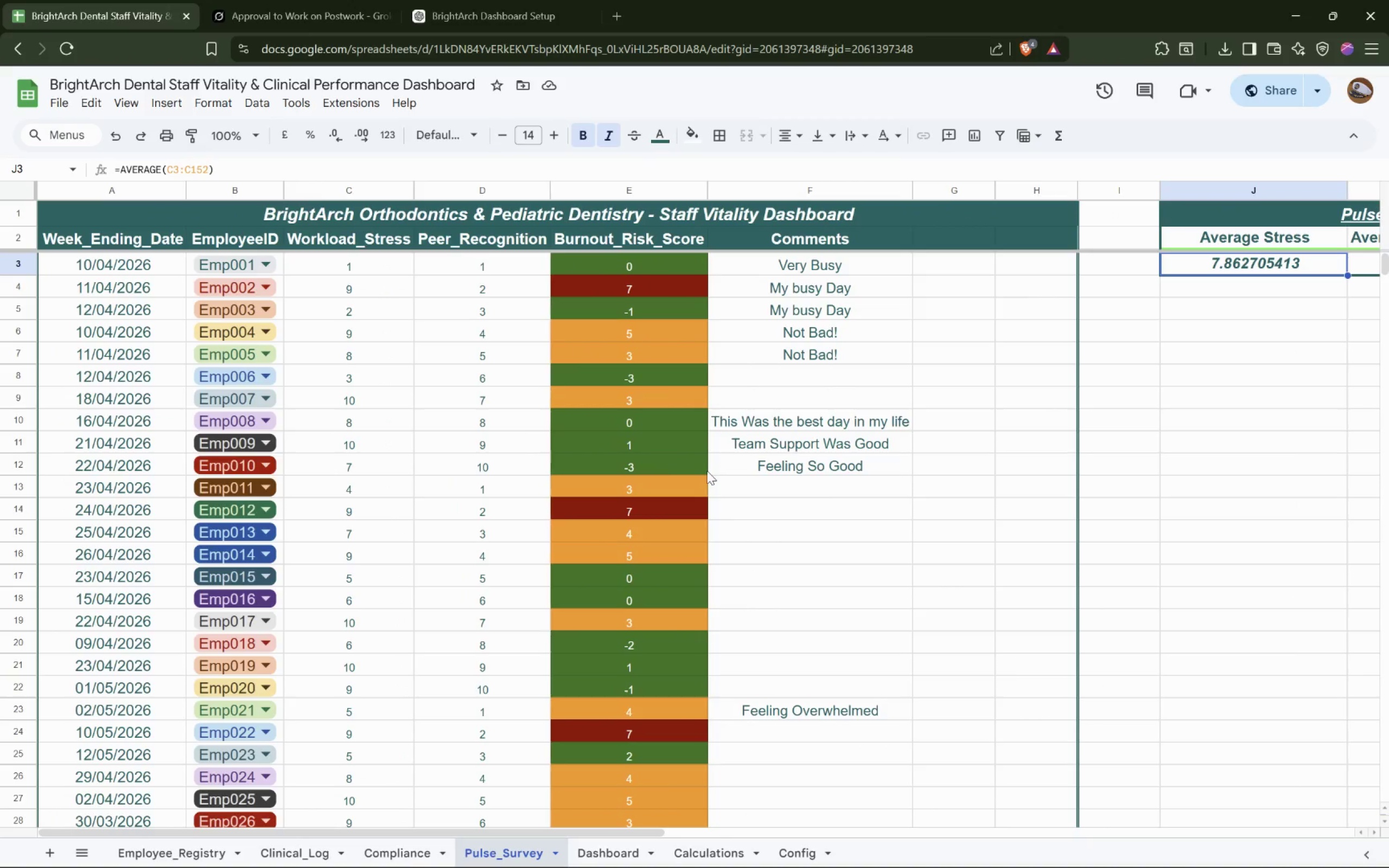 
key(Shift+ShiftLeft)
 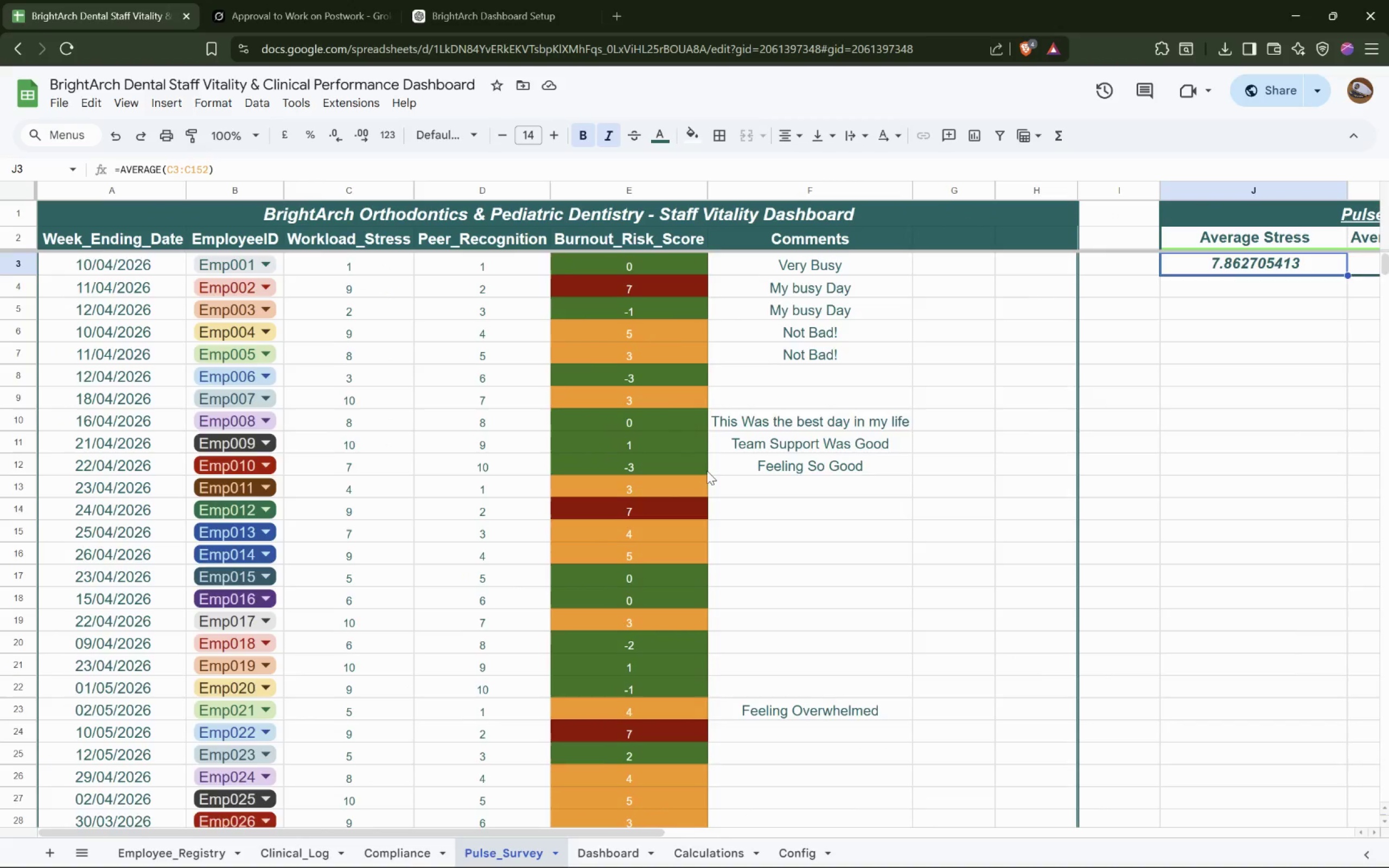 
scroll: coordinate [707, 471], scroll_direction: up, amount: 17.0
 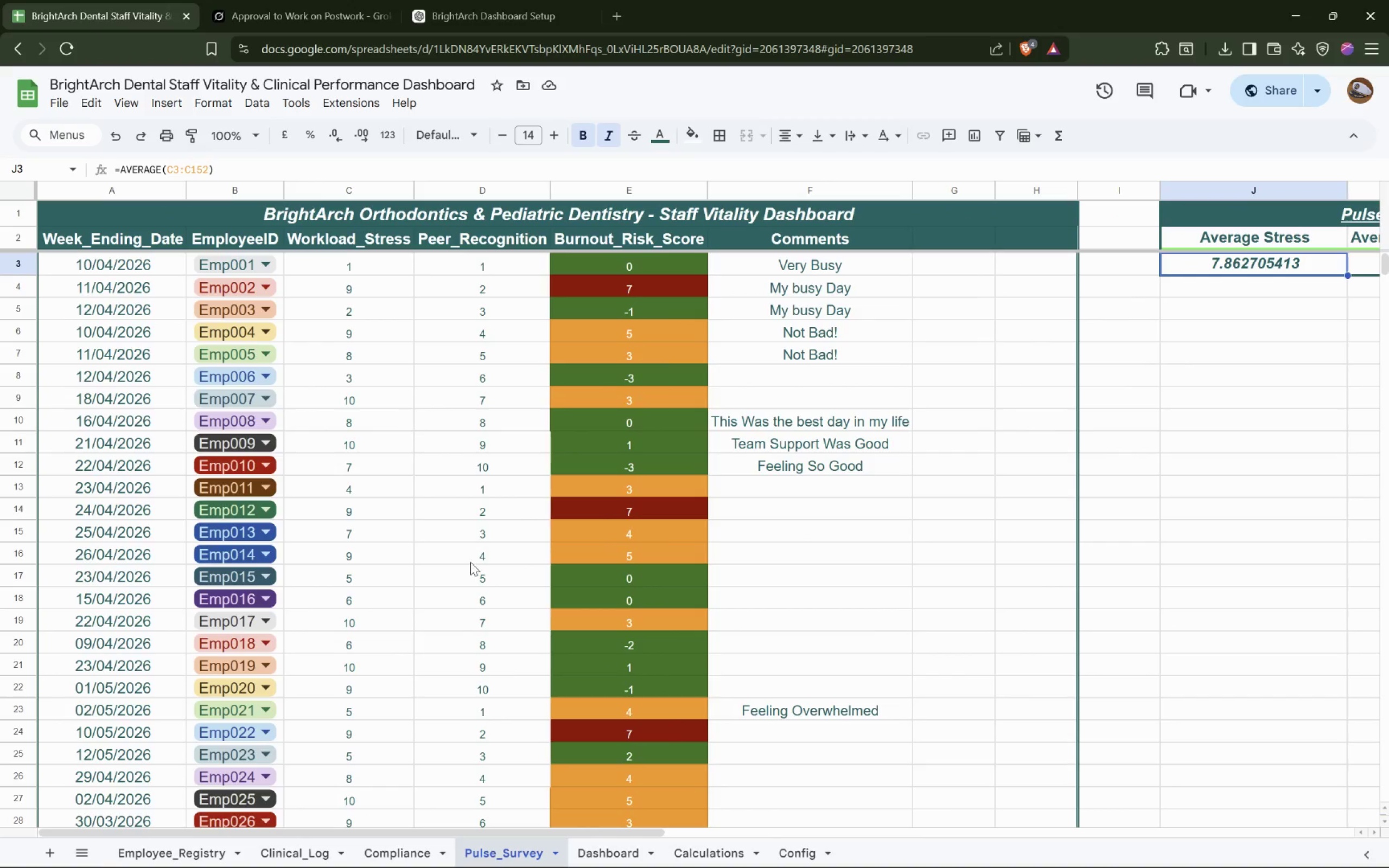 
left_click([21, 231])
 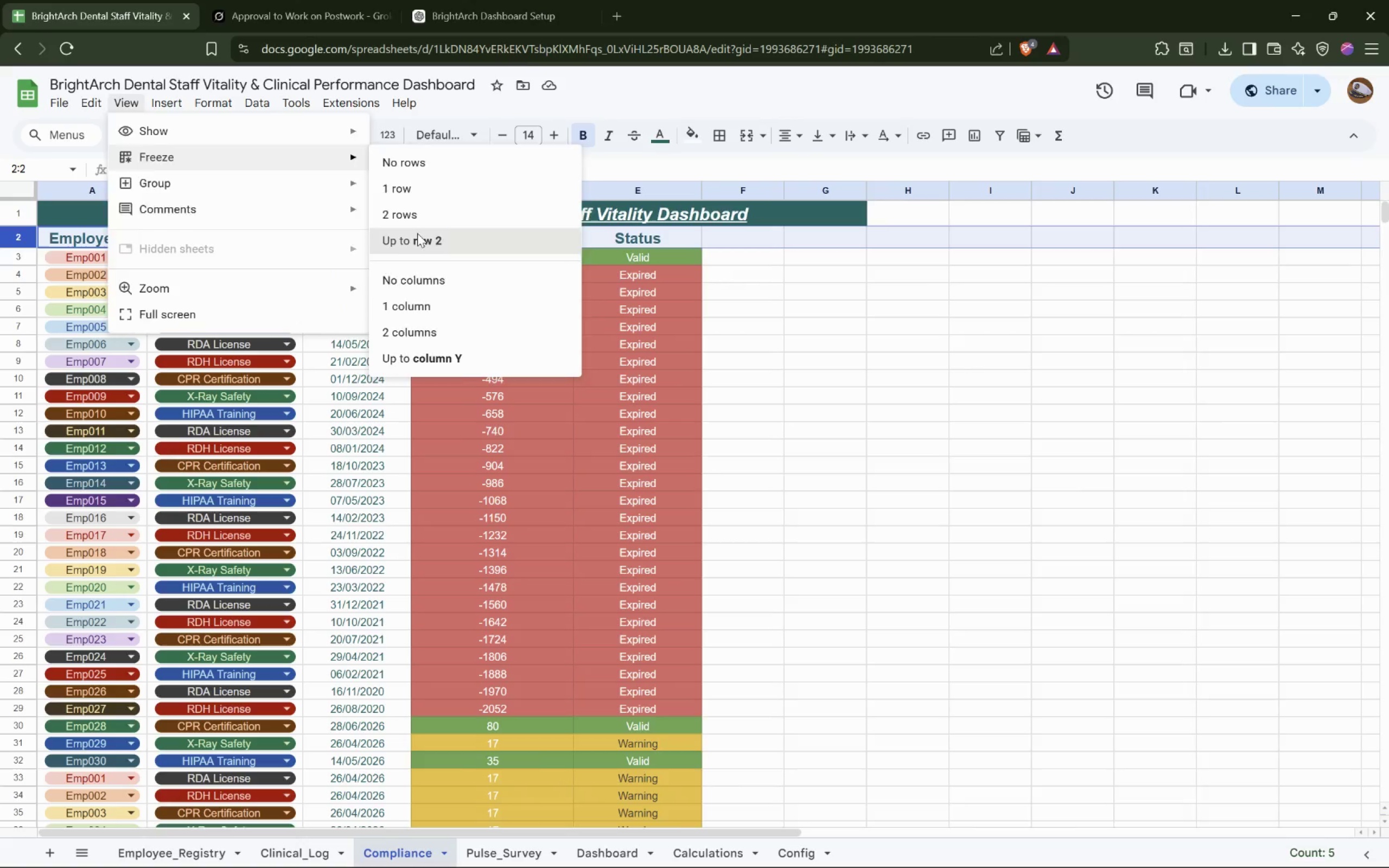 
wait(6.98)
 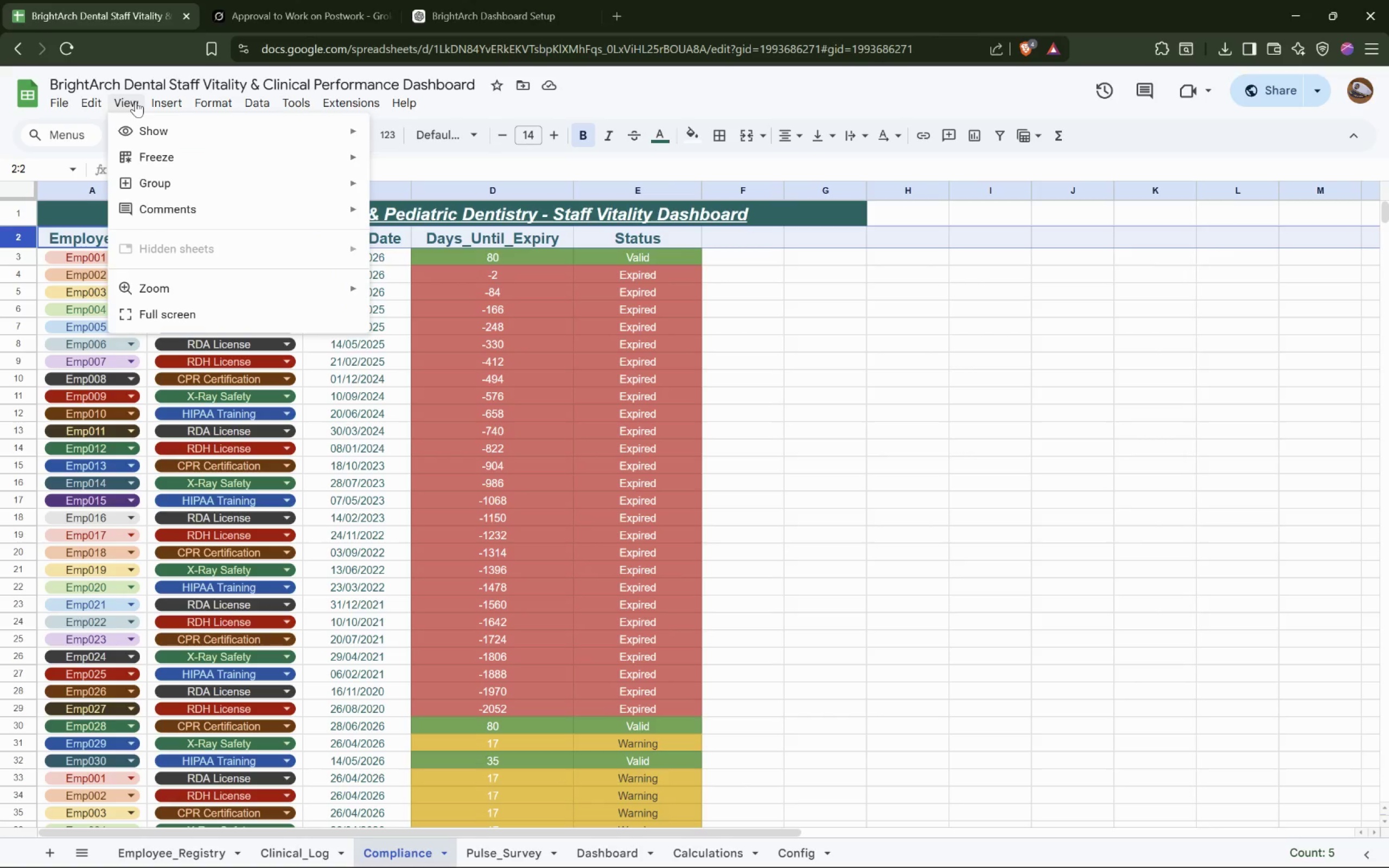 
left_click([294, 857])
 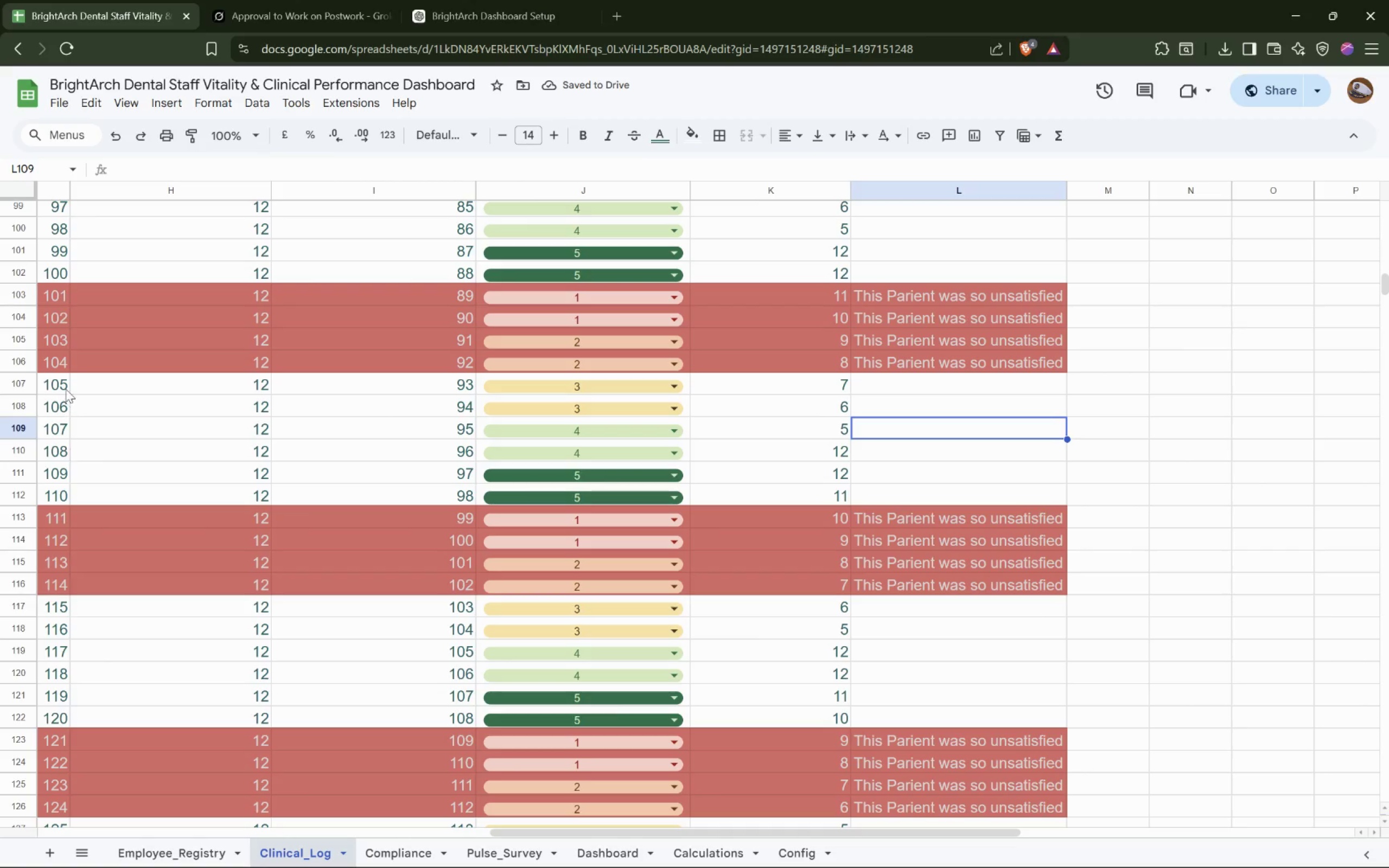 
scroll: coordinate [130, 346], scroll_direction: up, amount: 30.0
 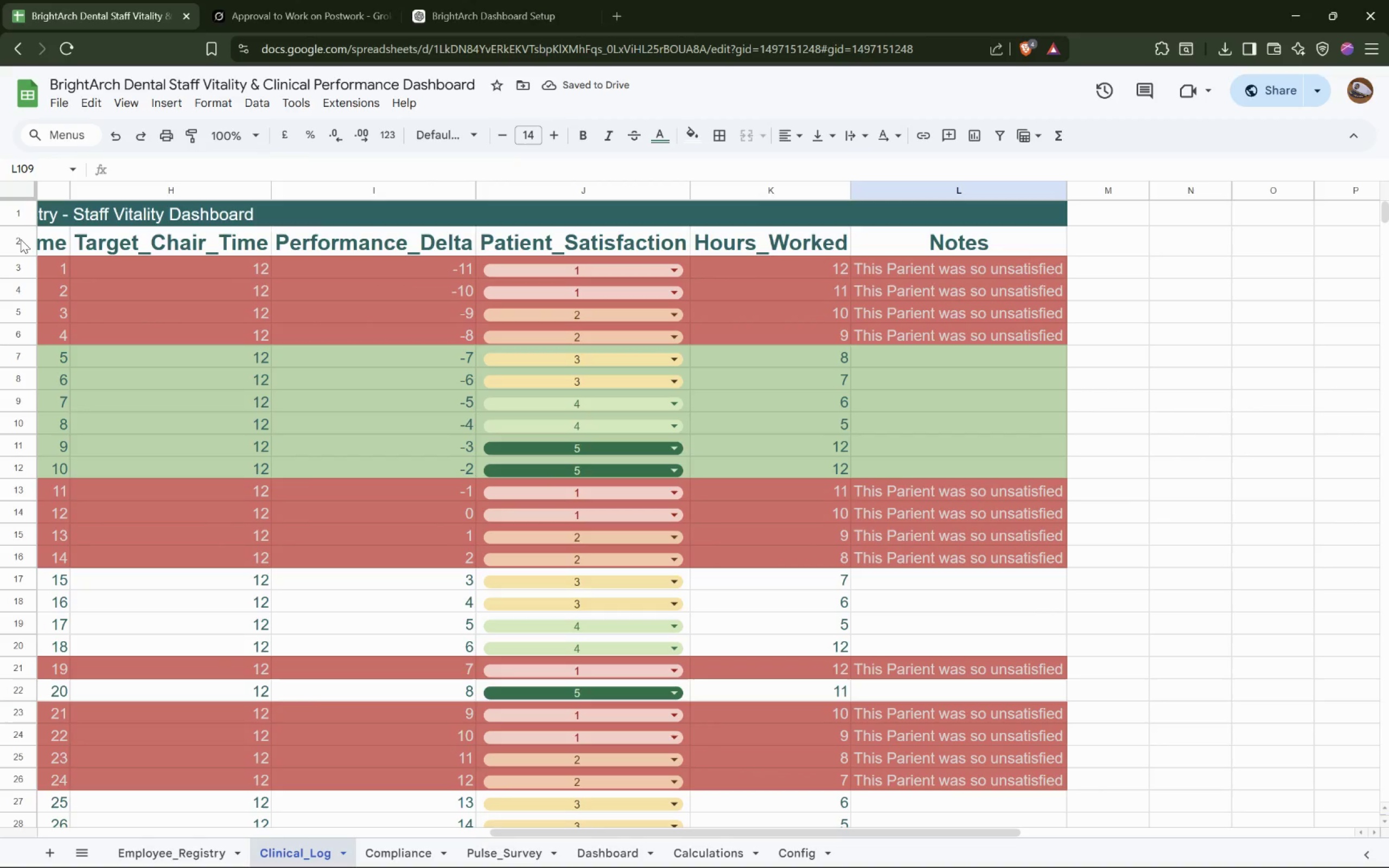 
left_click([21, 239])
 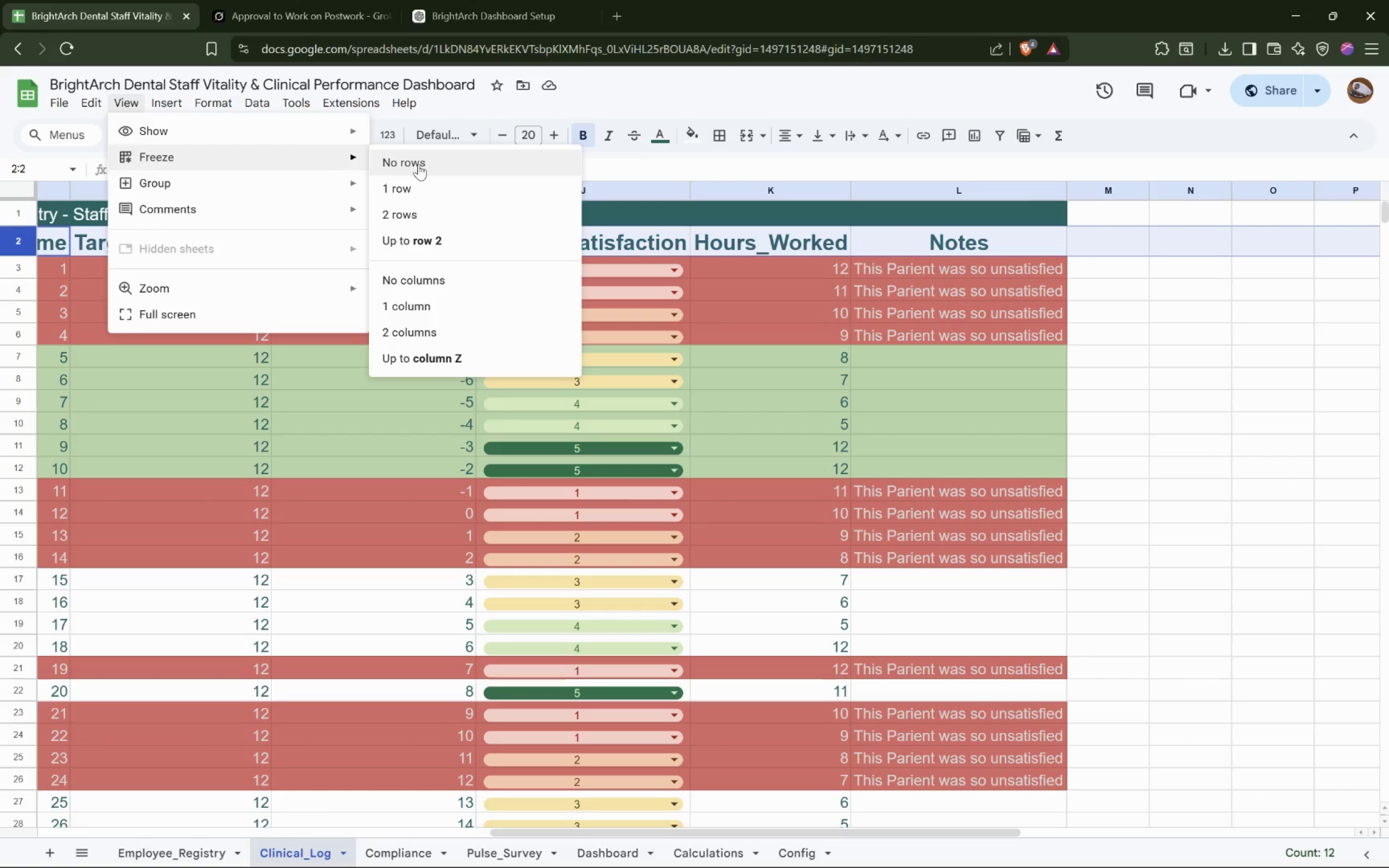 
left_click([411, 234])
 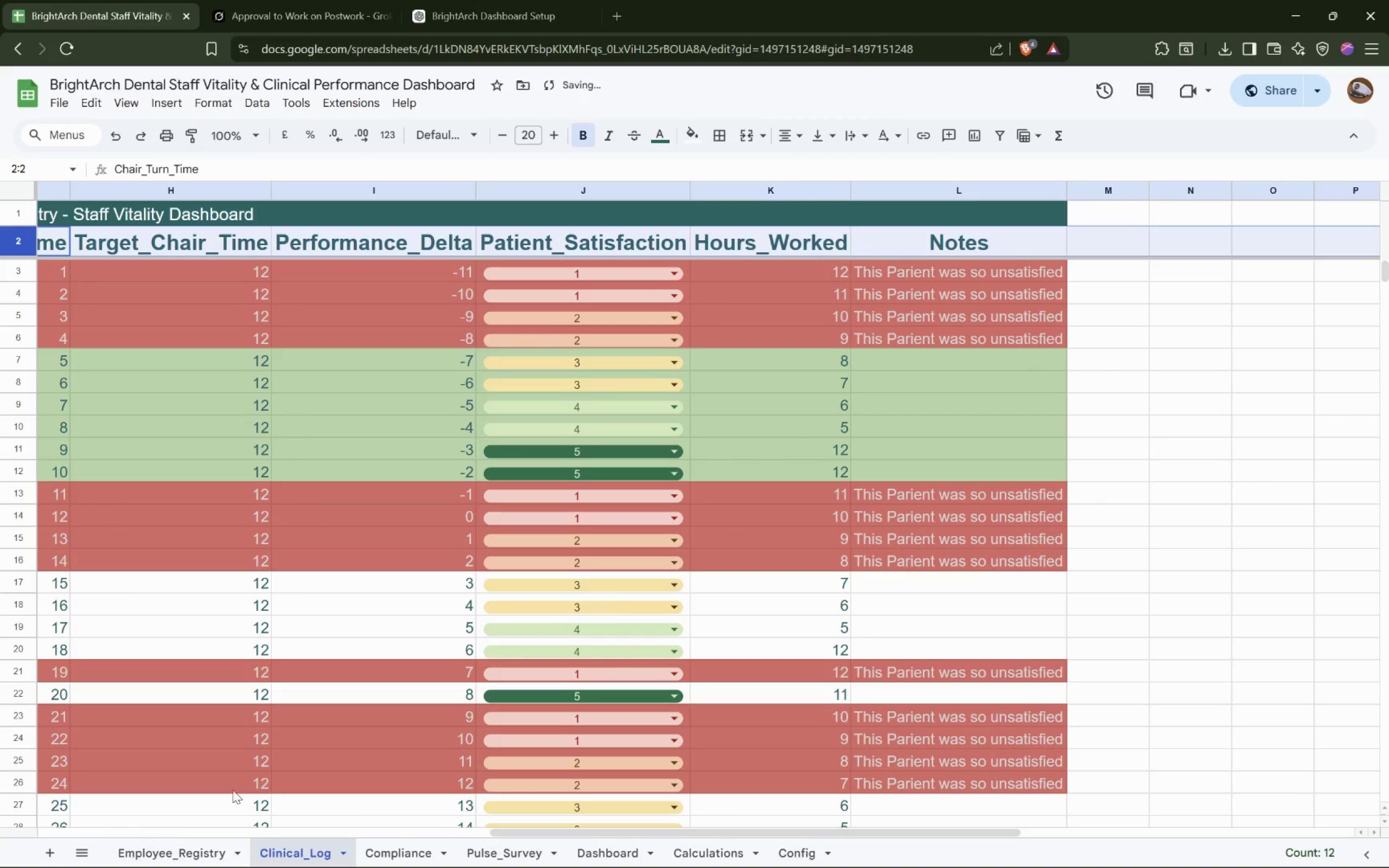 
left_click([168, 848])
 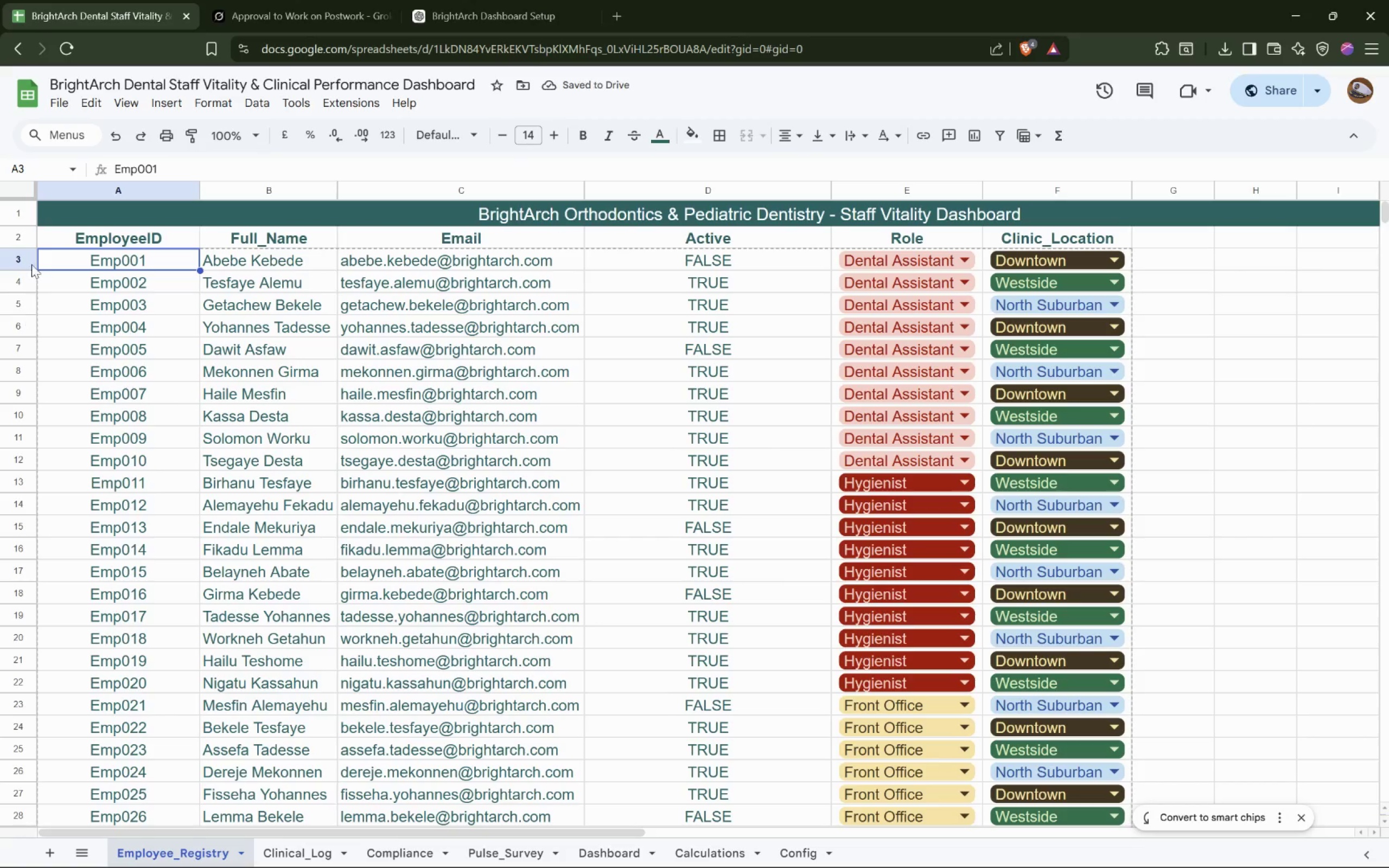 
left_click([29, 240])
 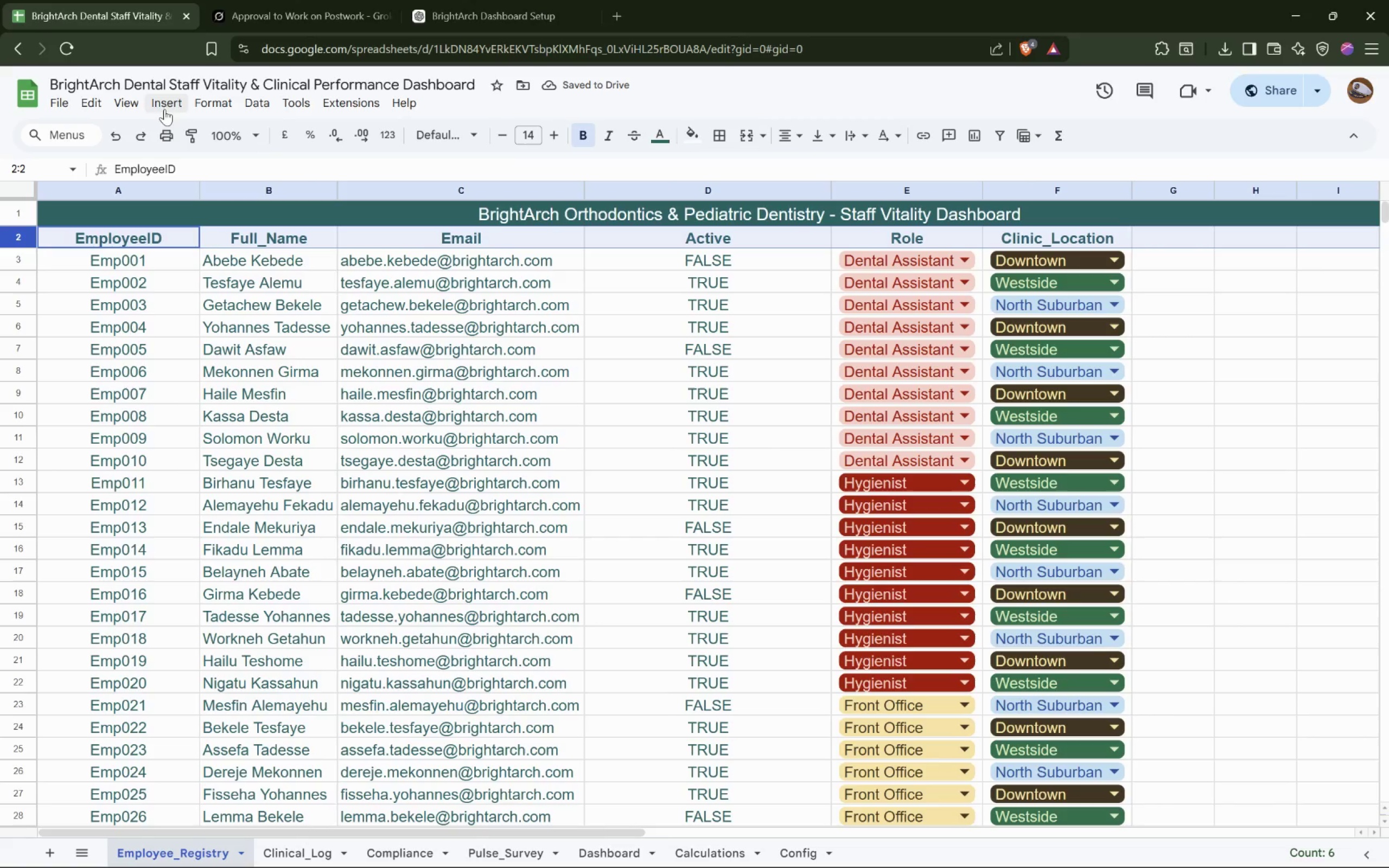 
left_click([123, 104])
 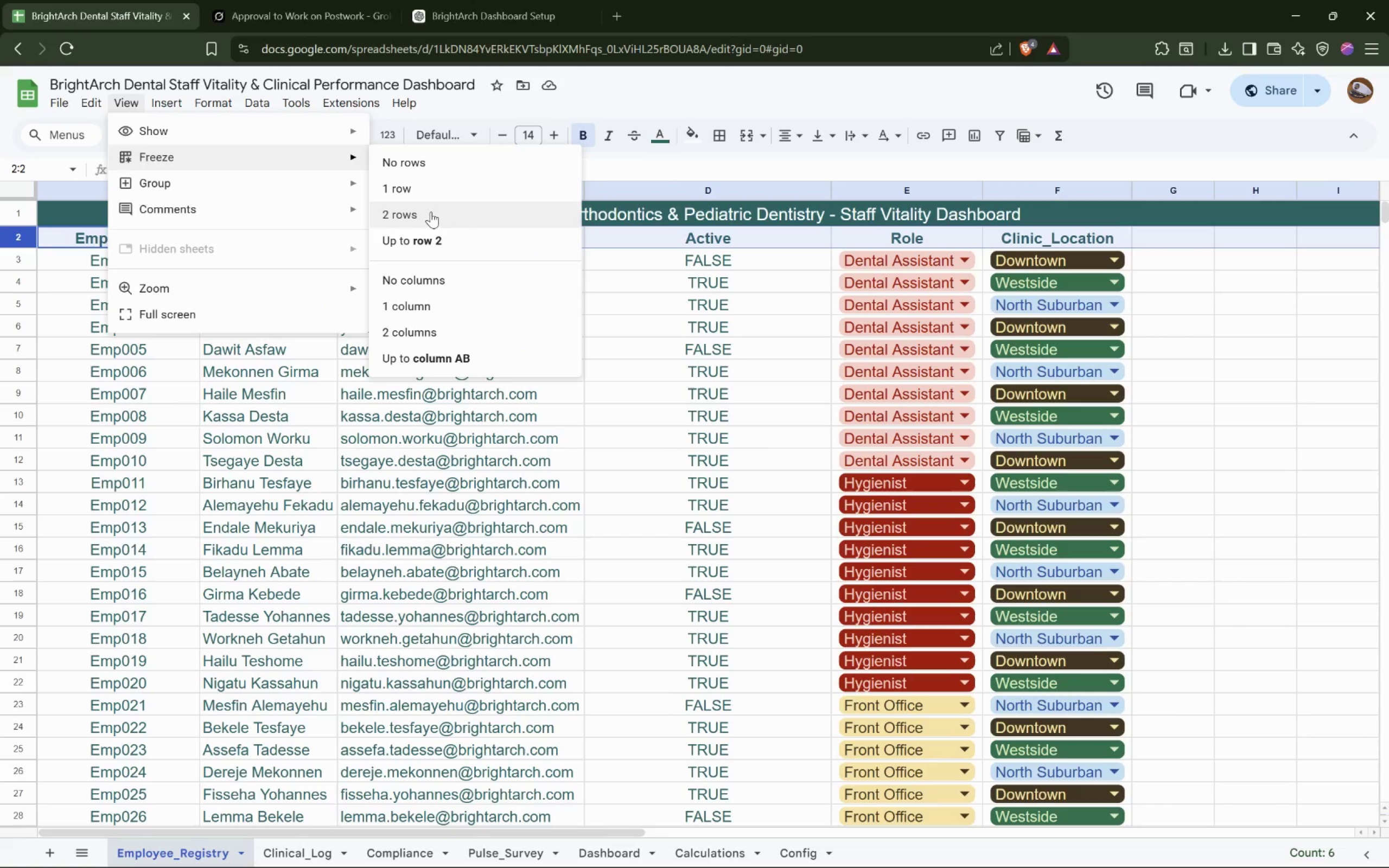 
left_click([431, 212])
 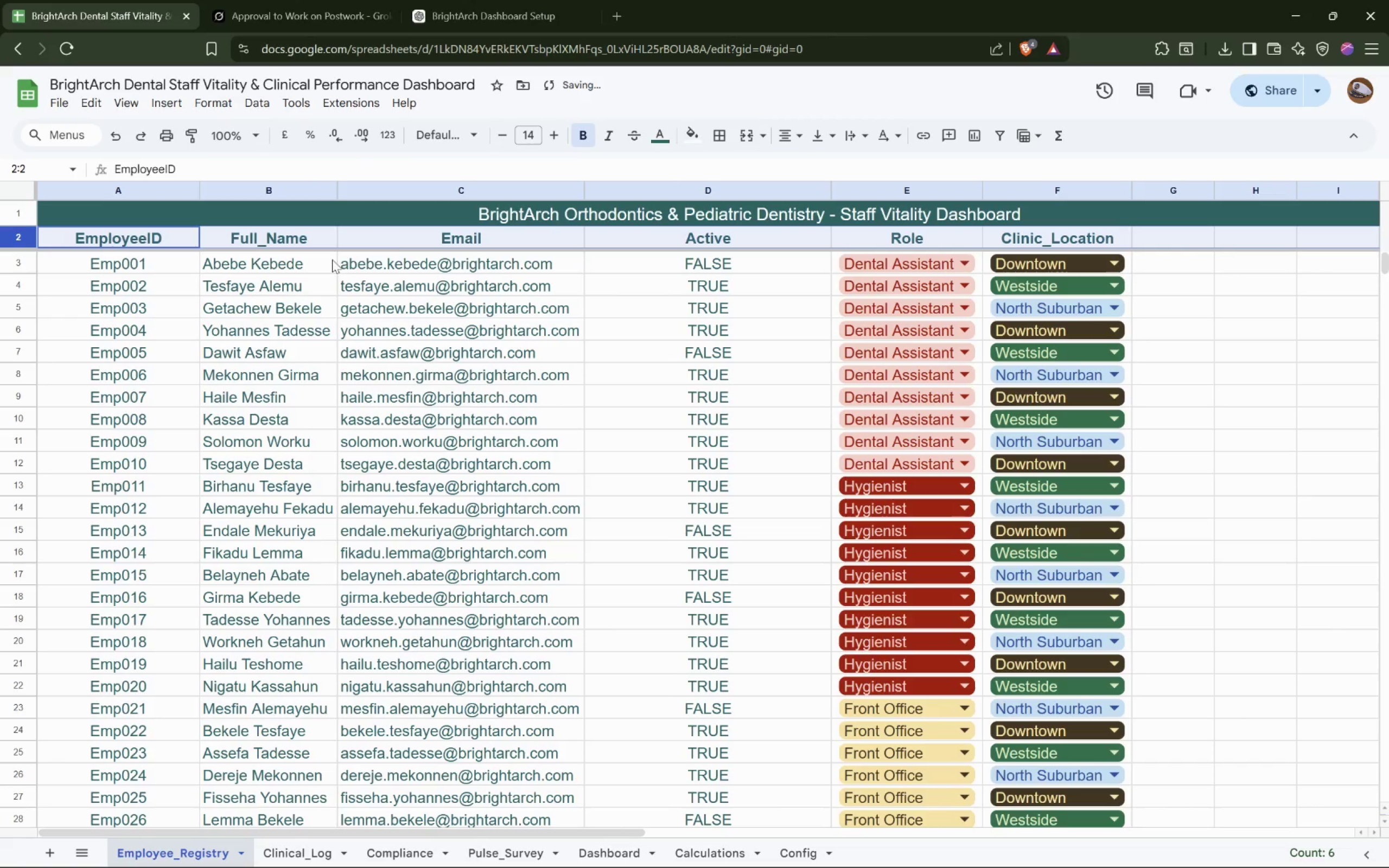 
scroll: coordinate [318, 304], scroll_direction: up, amount: 1.0
 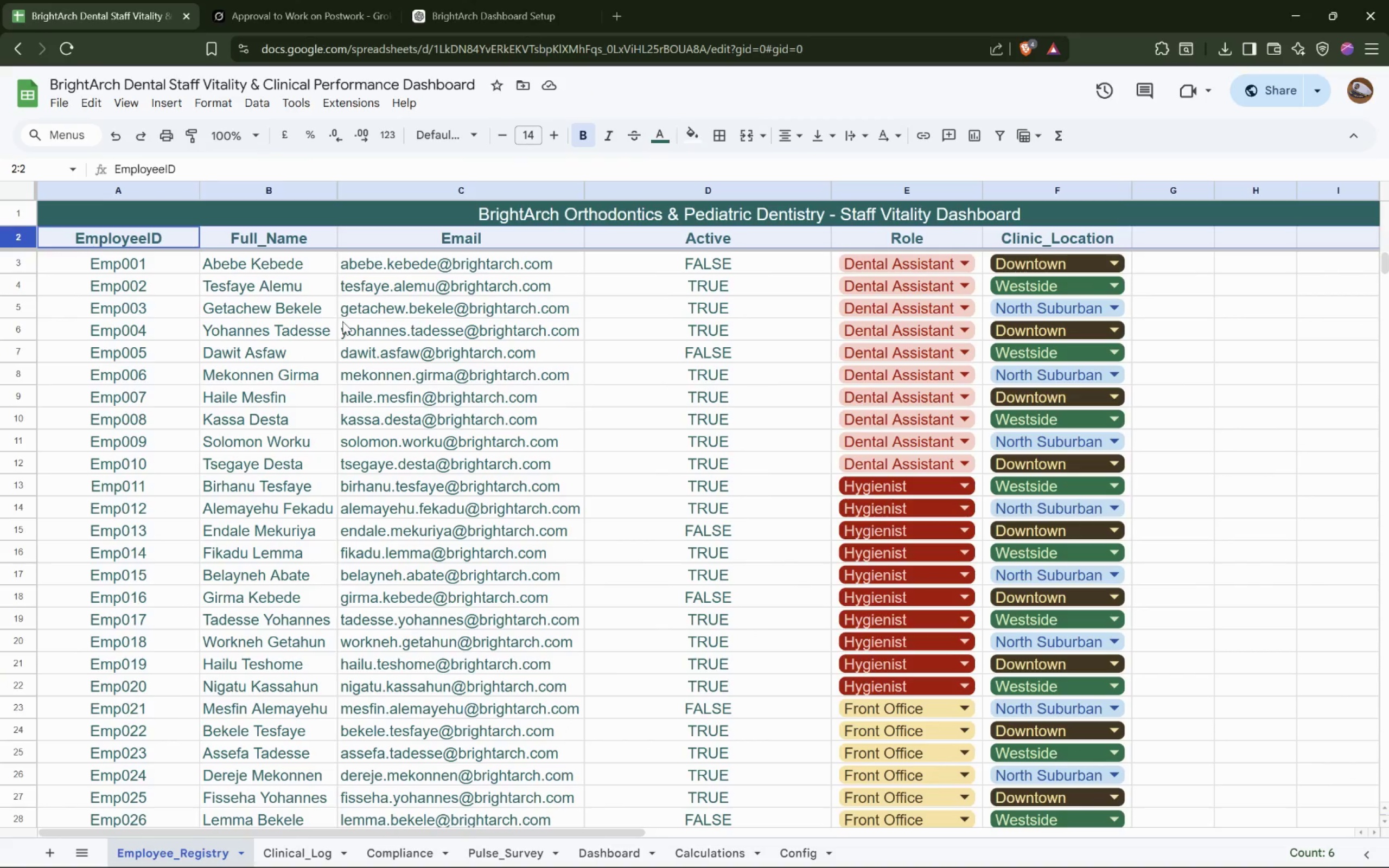 
wait(13.12)
 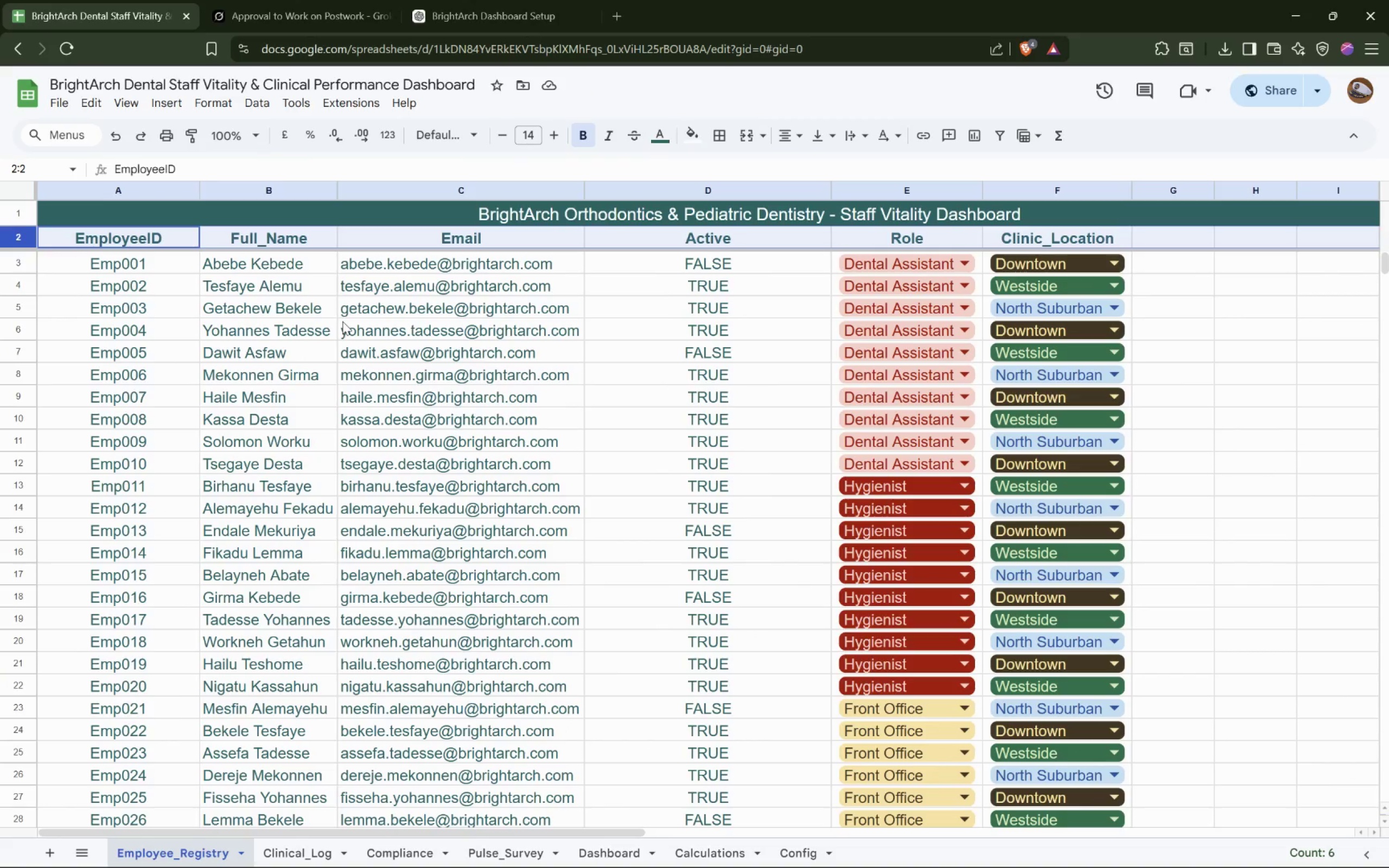 
left_click([607, 842])
 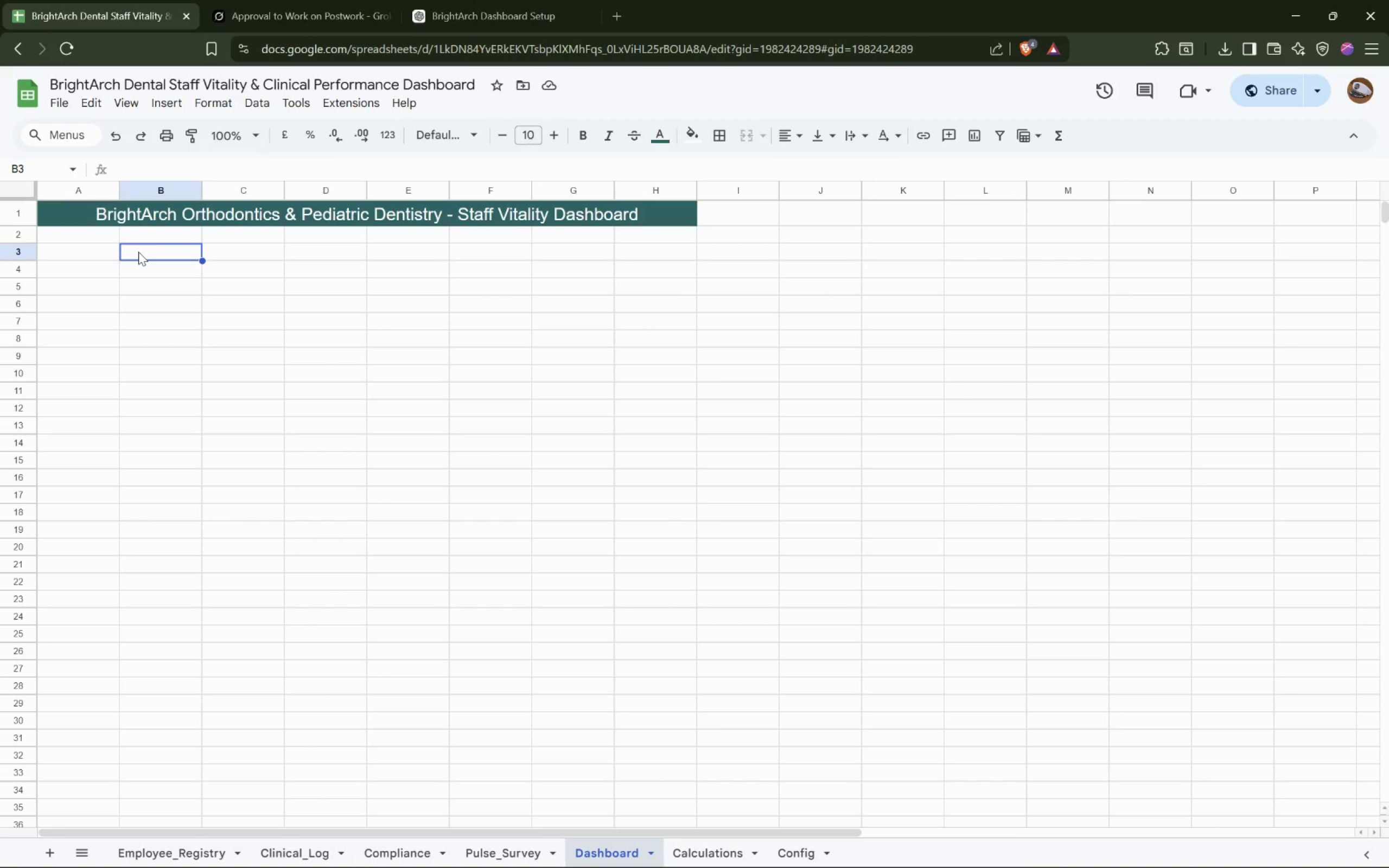 
left_click([84, 228])
 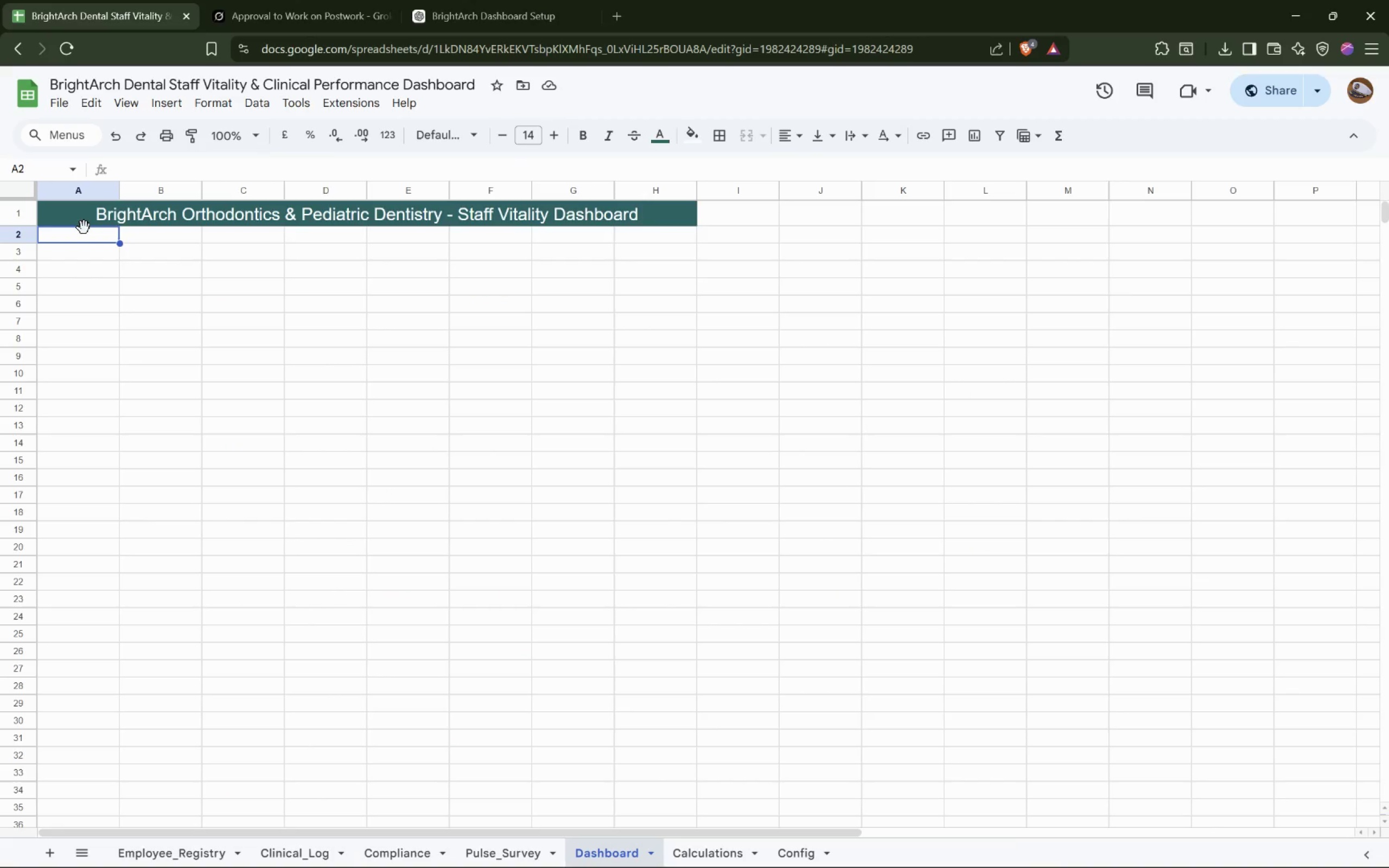 
wait(12.78)
 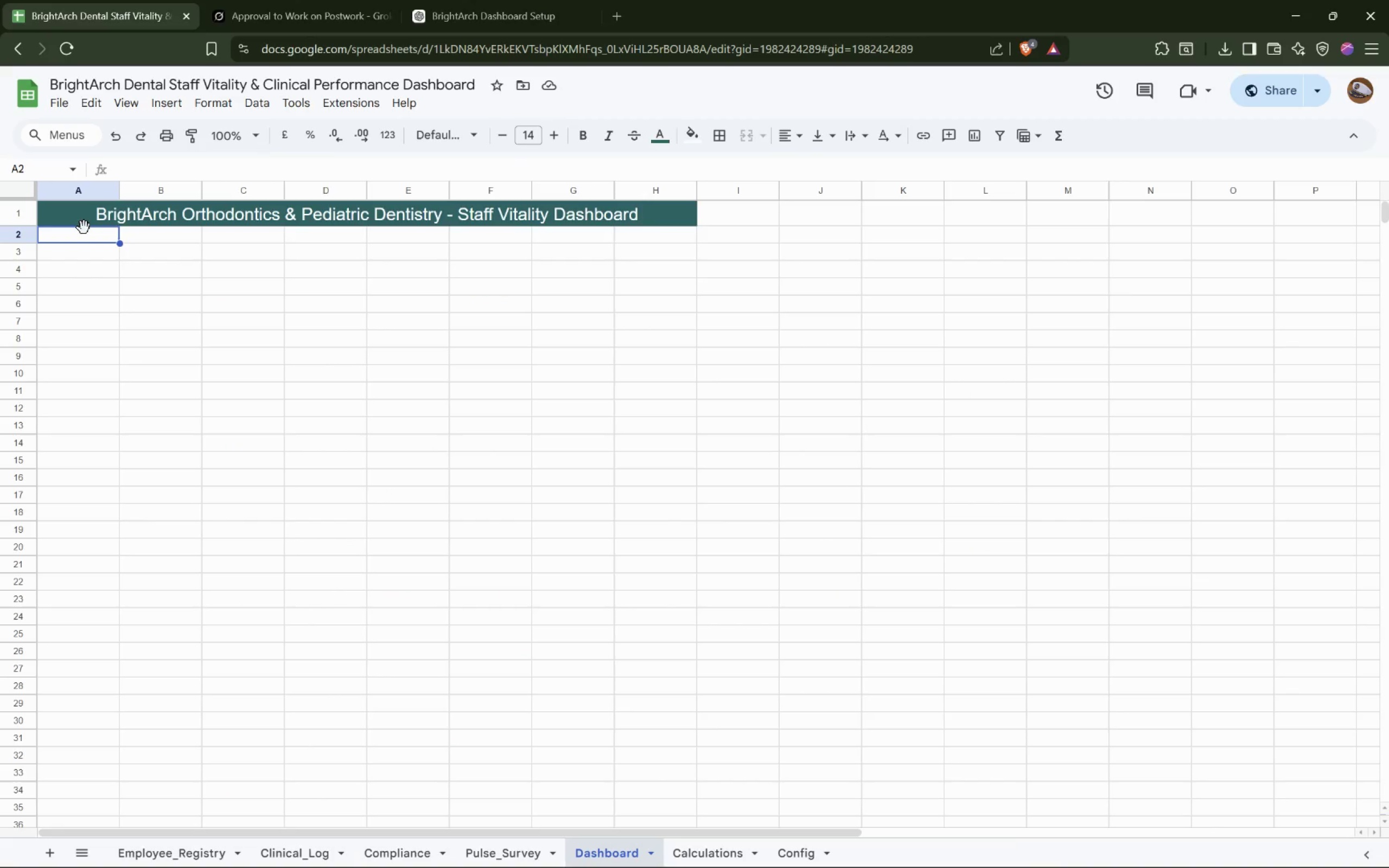 
left_click([9, 214])
 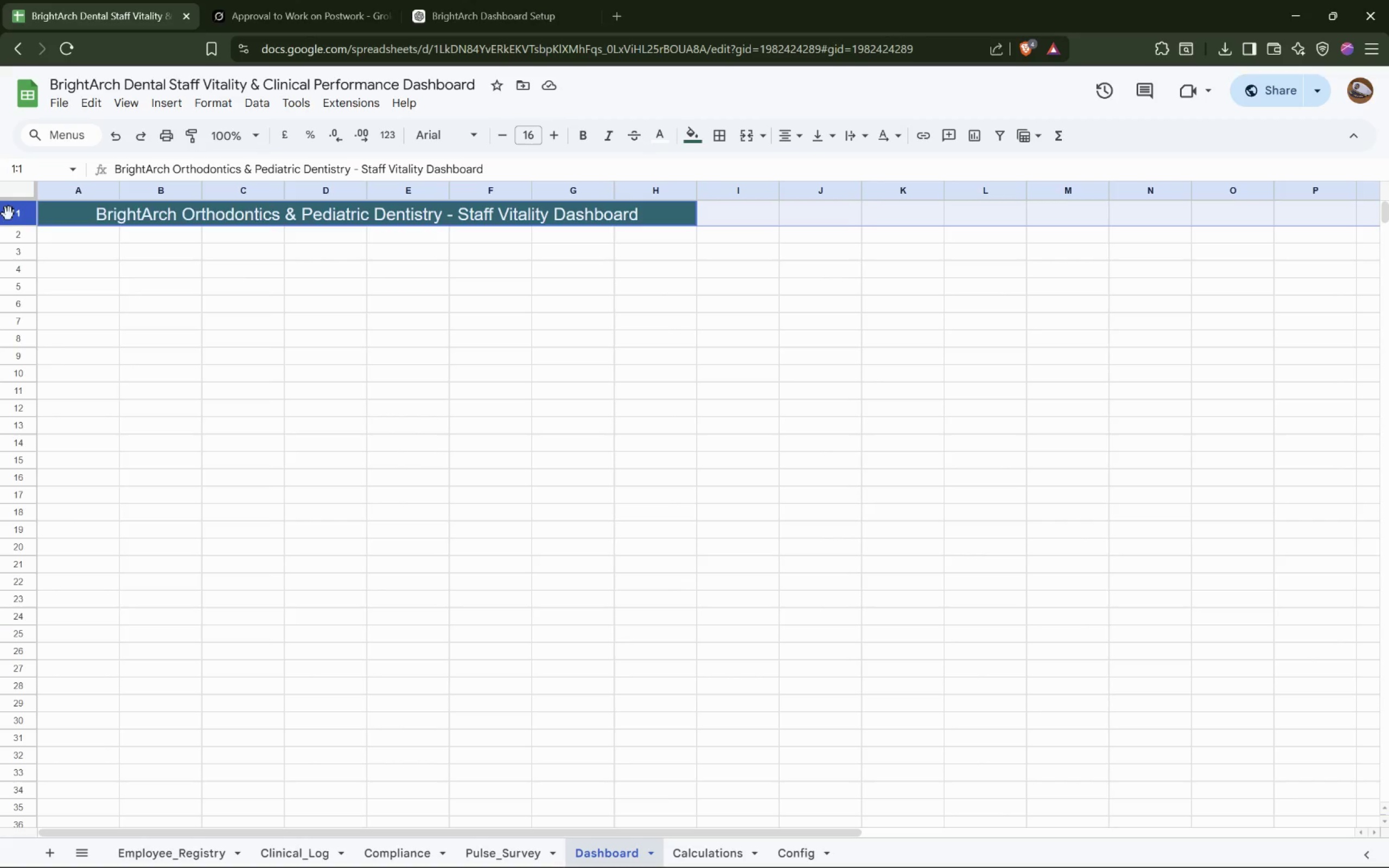 
right_click([9, 214])
 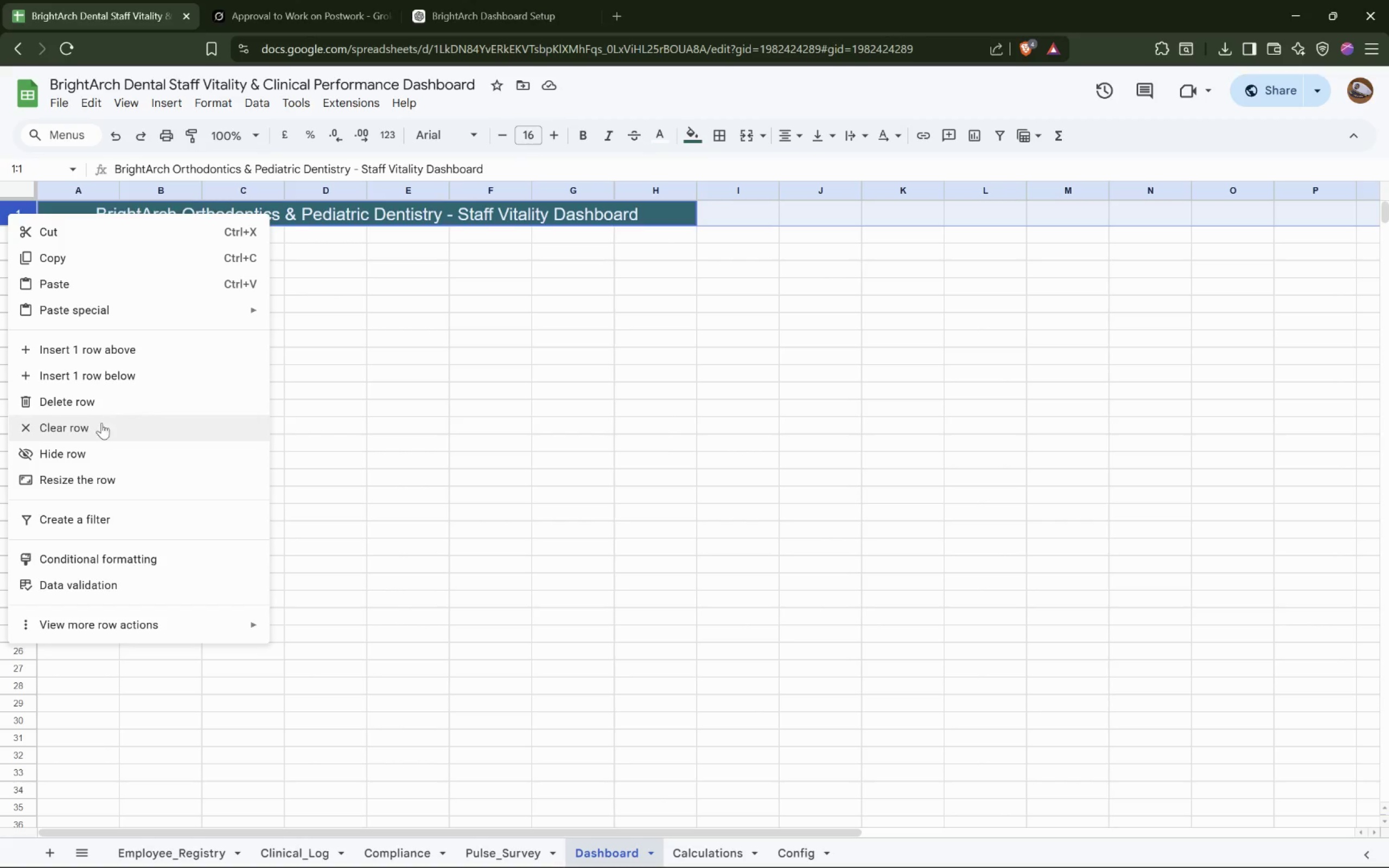 
wait(6.08)
 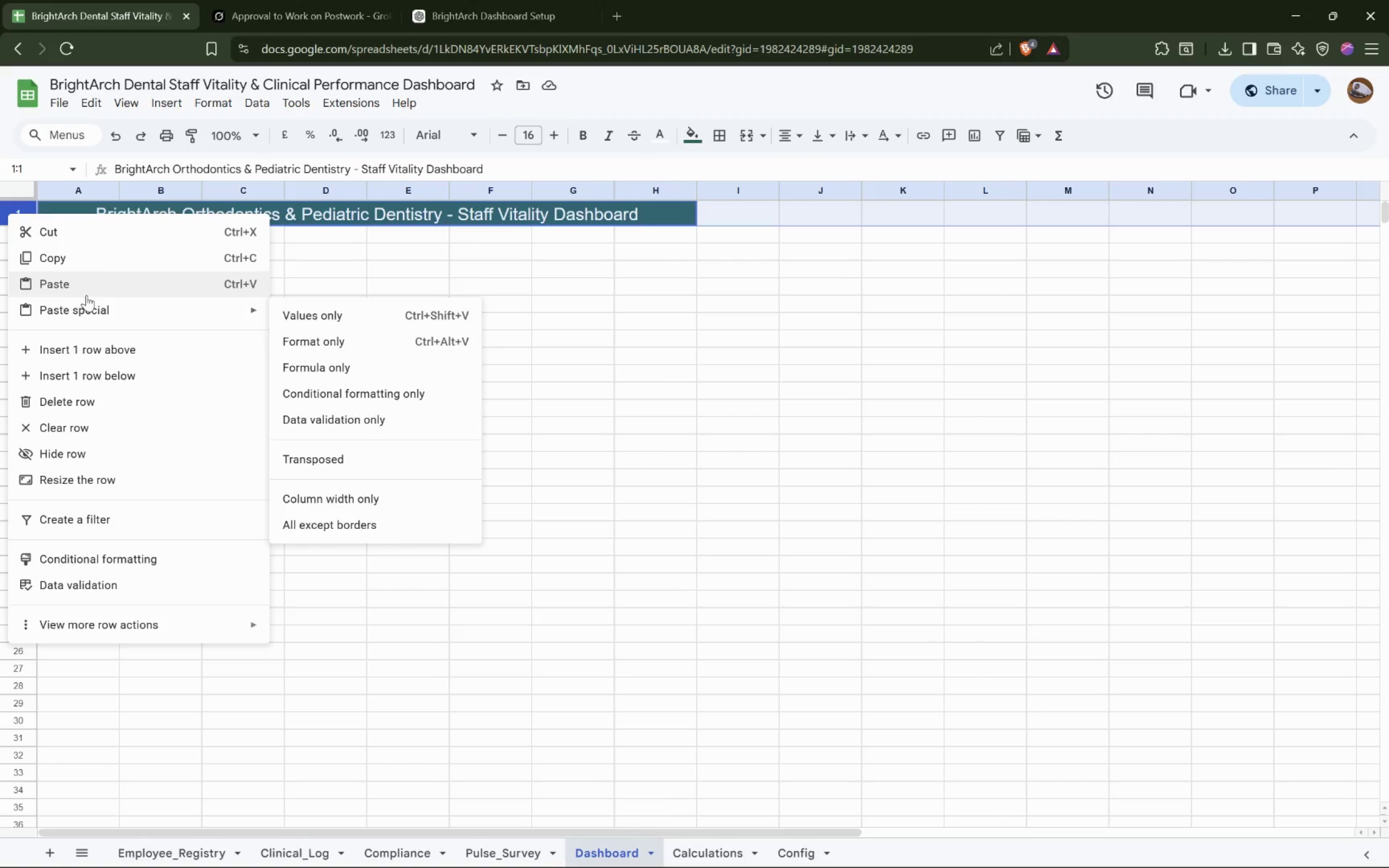 
left_click([110, 297])
 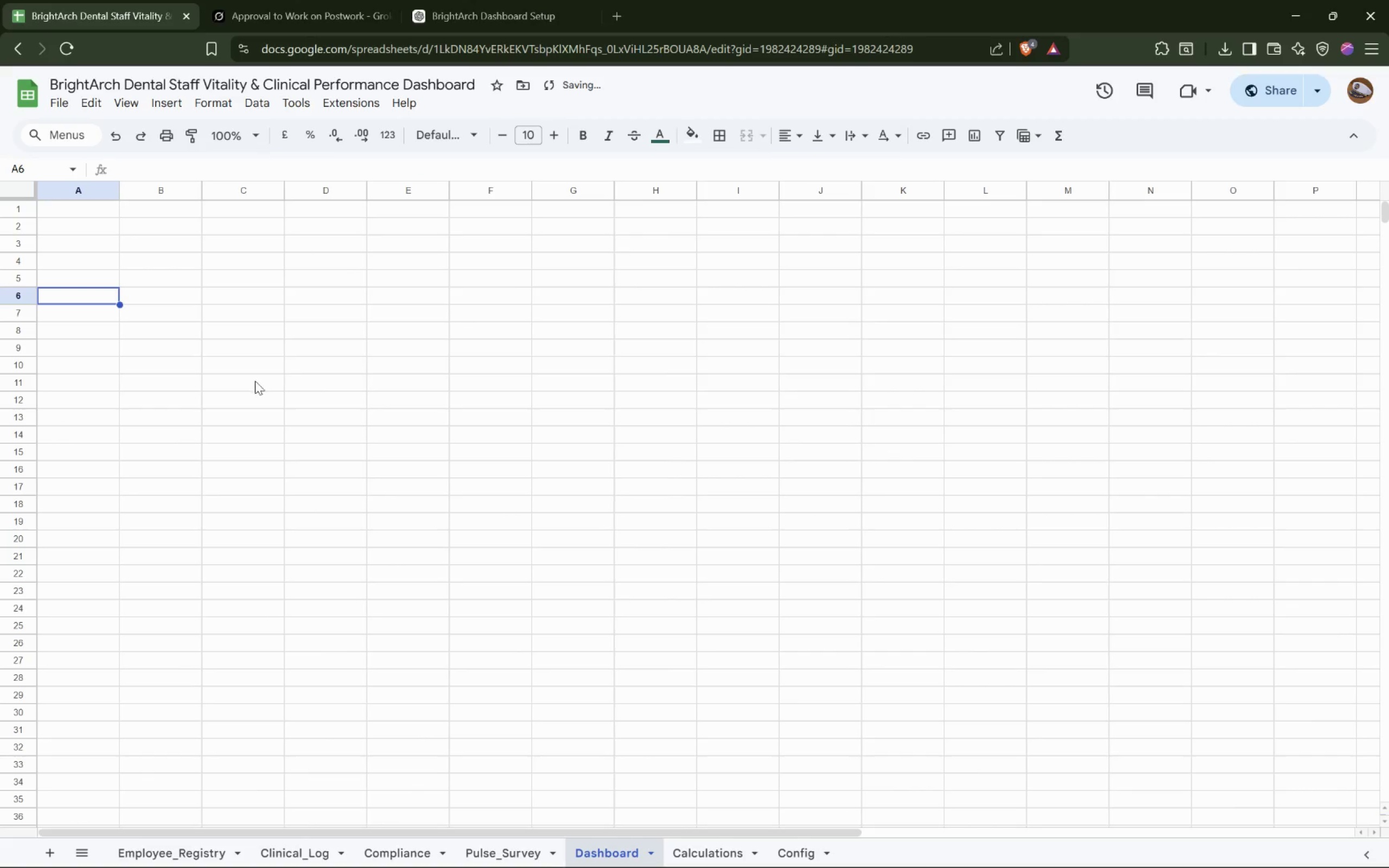 
scroll: coordinate [289, 413], scroll_direction: up, amount: 4.0
 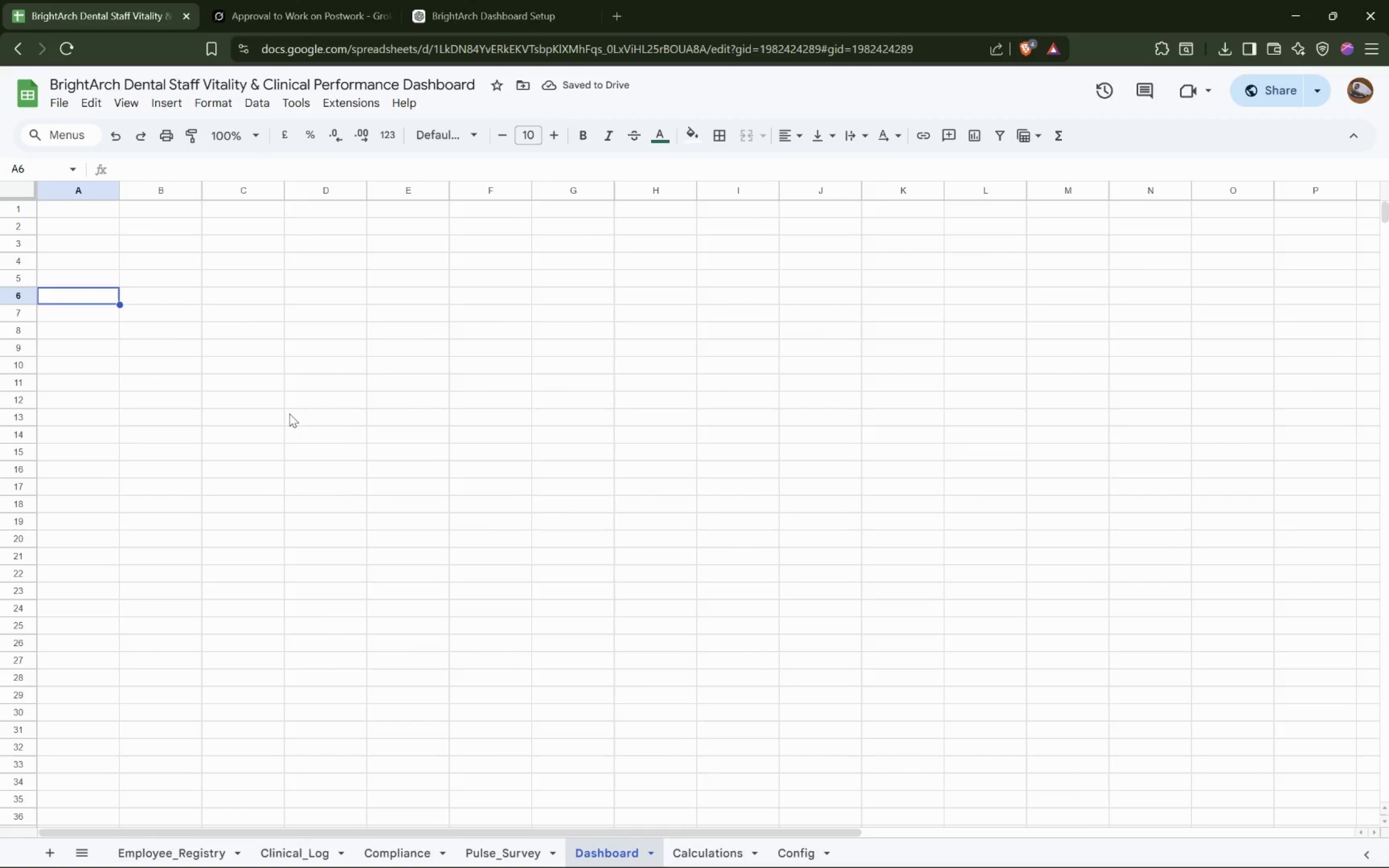 
hold_key(key=ShiftLeft, duration=1.5)
scroll: coordinate [289, 413], scroll_direction: down, amount: 1.0
 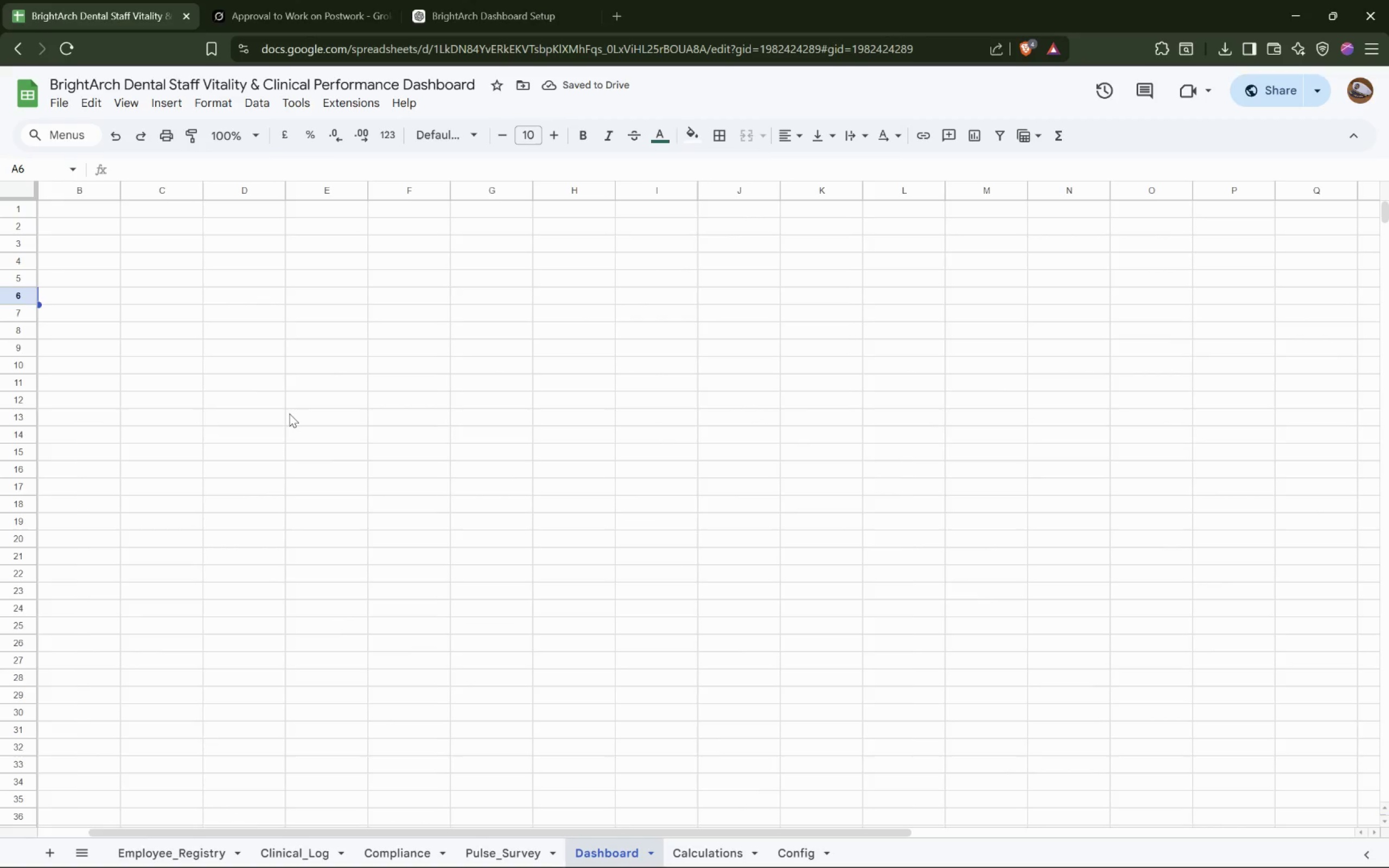 
left_click([289, 413])
 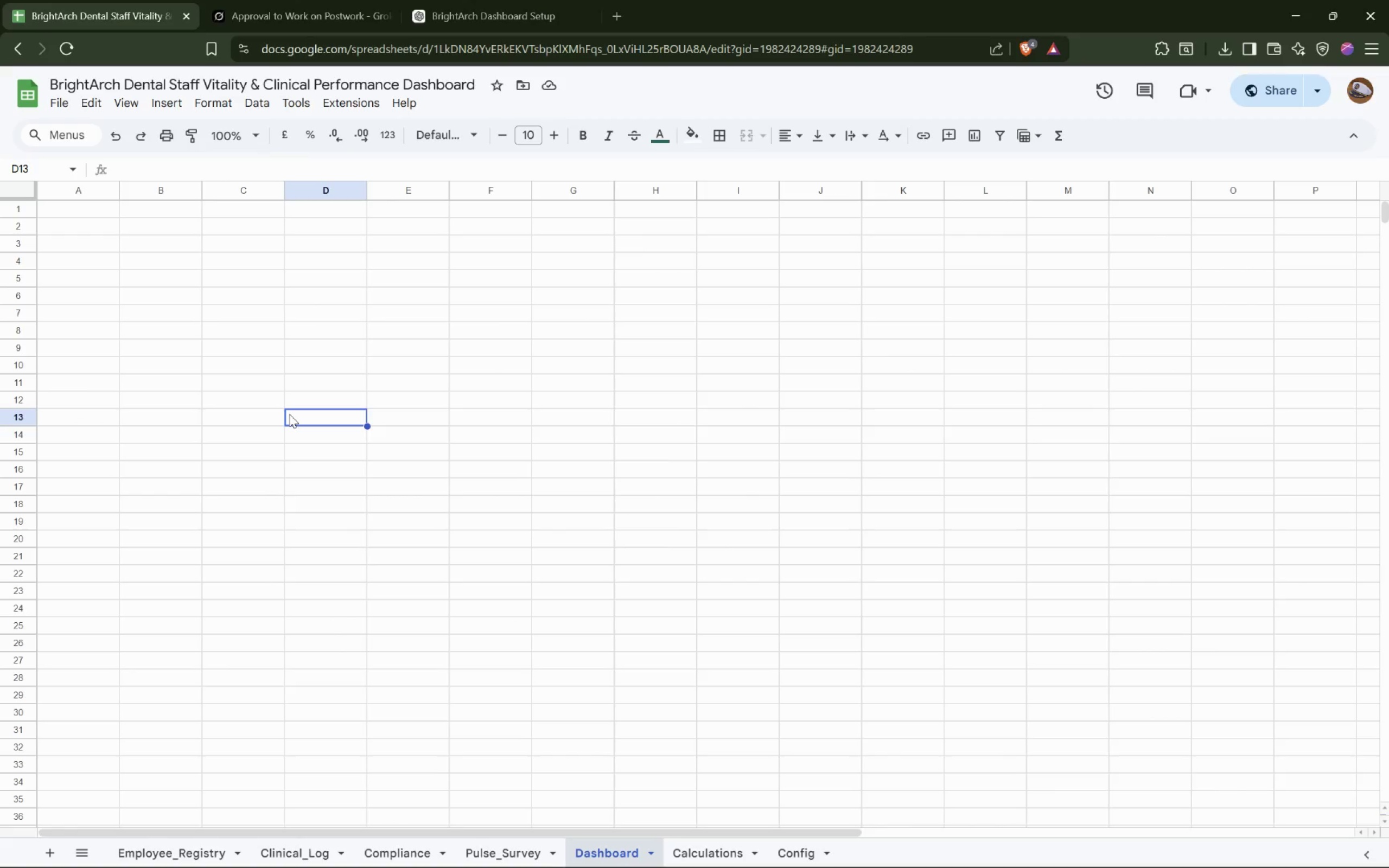 
scroll: coordinate [289, 413], scroll_direction: up, amount: 6.0
 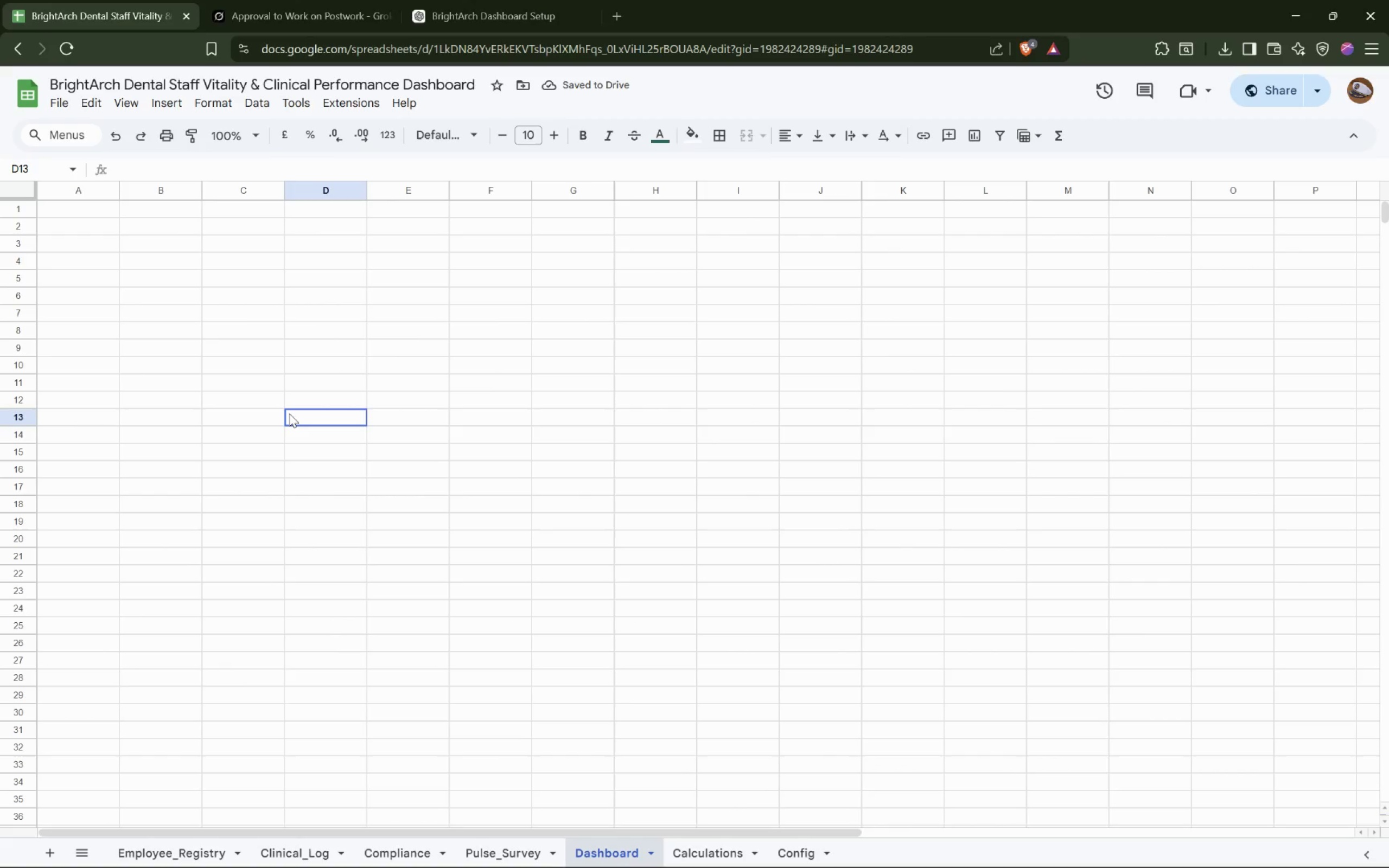 
wait(7.98)
 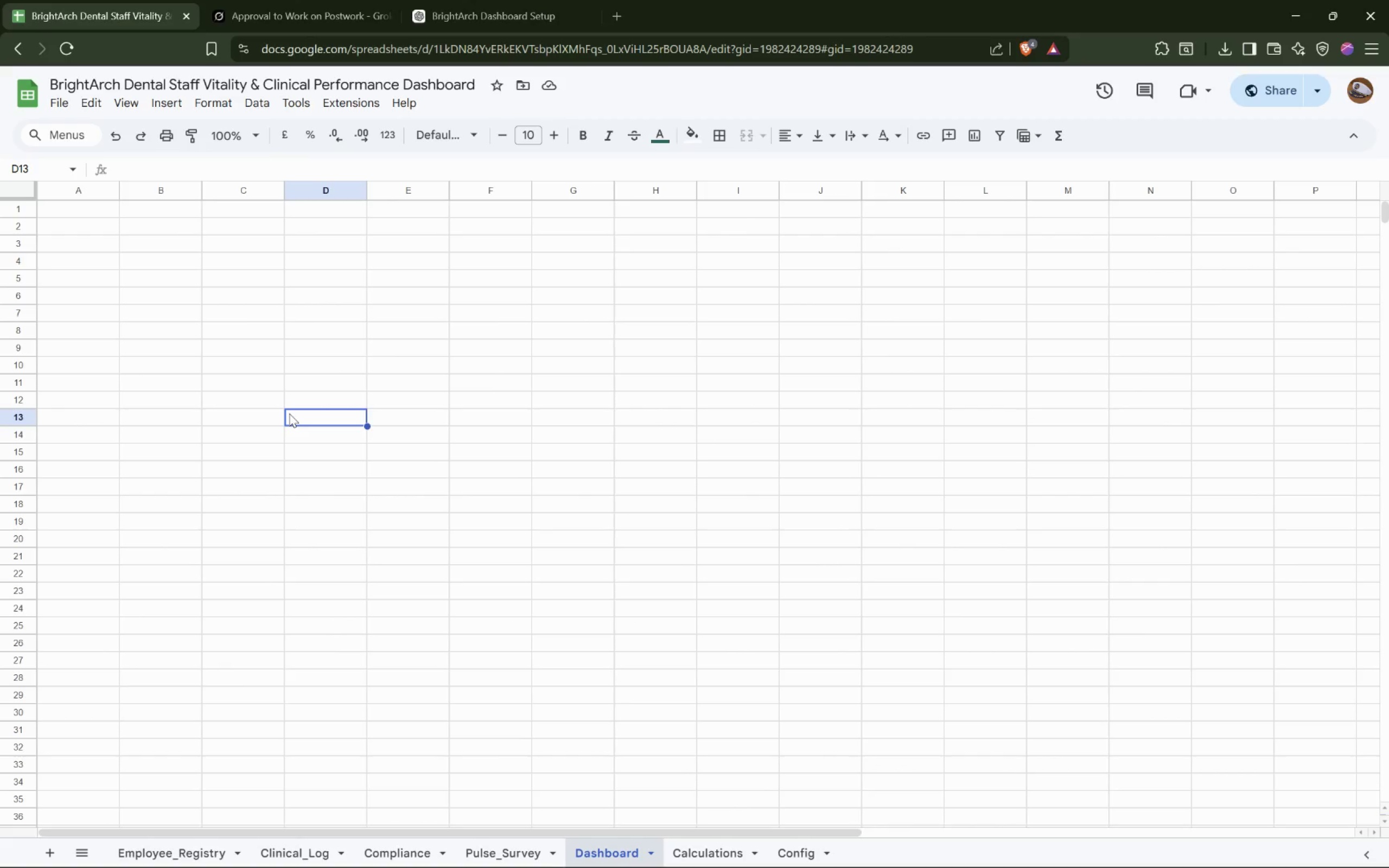 
key(Control+A)
 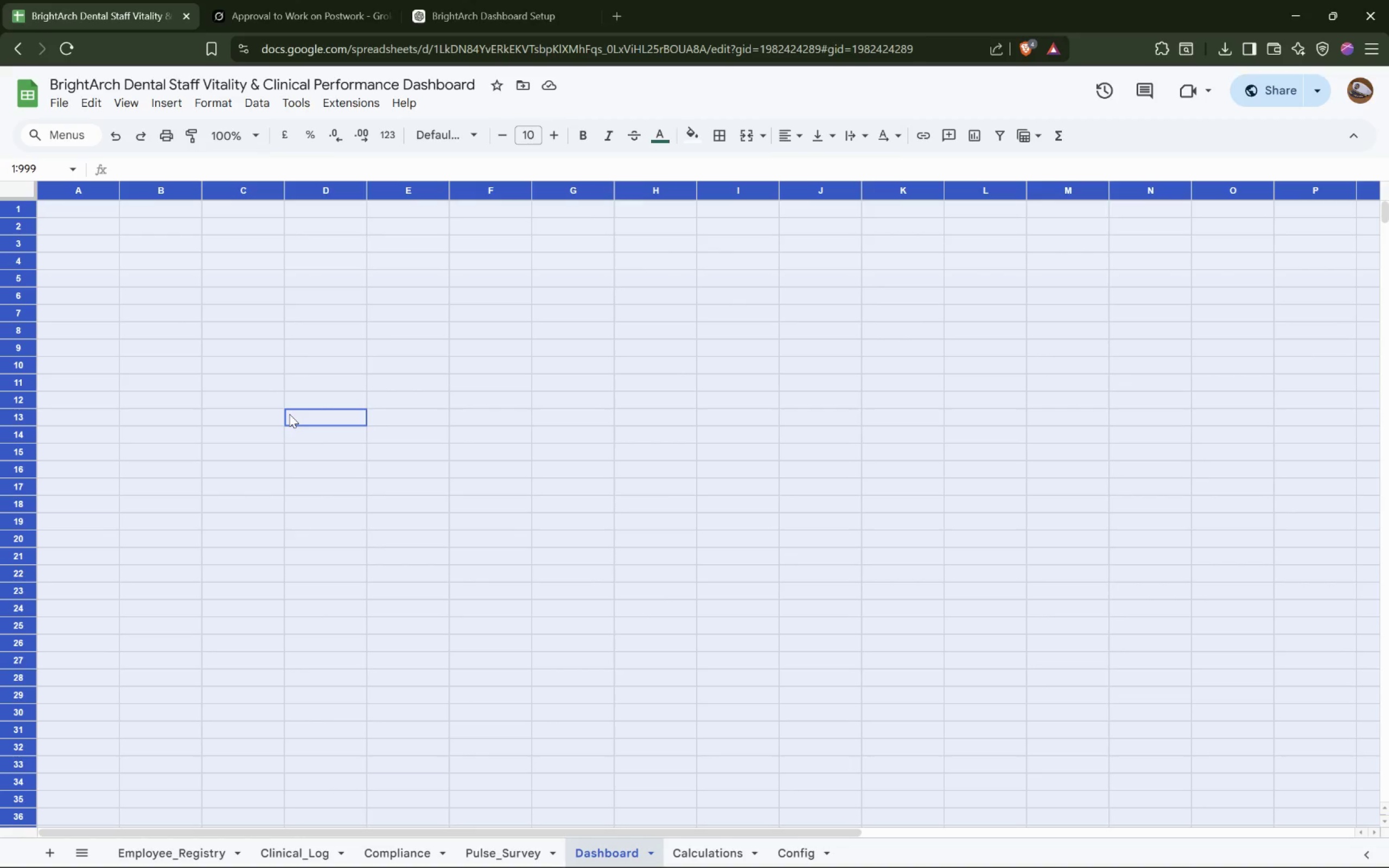 
key(Delete)
 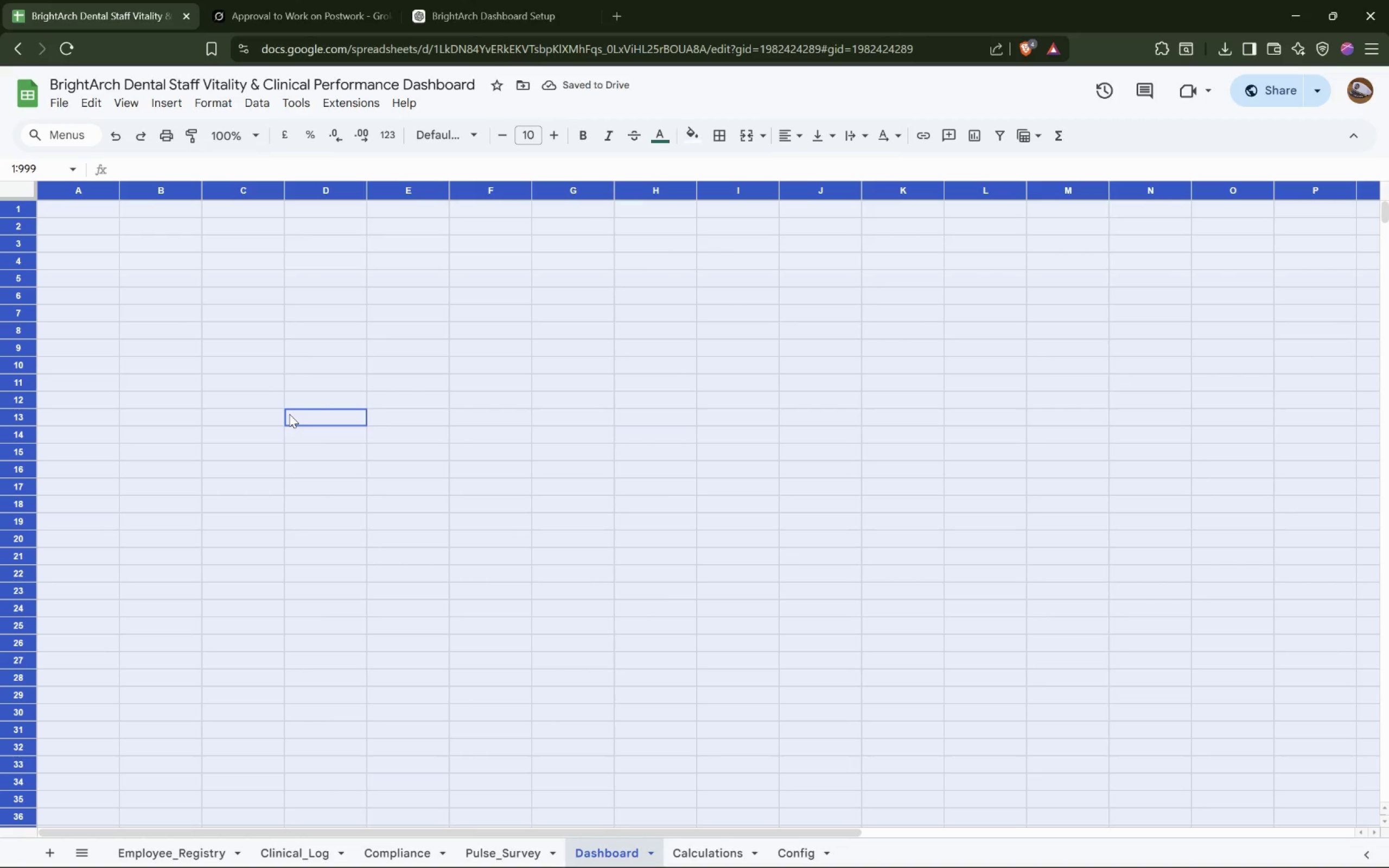 
left_click([289, 414])
 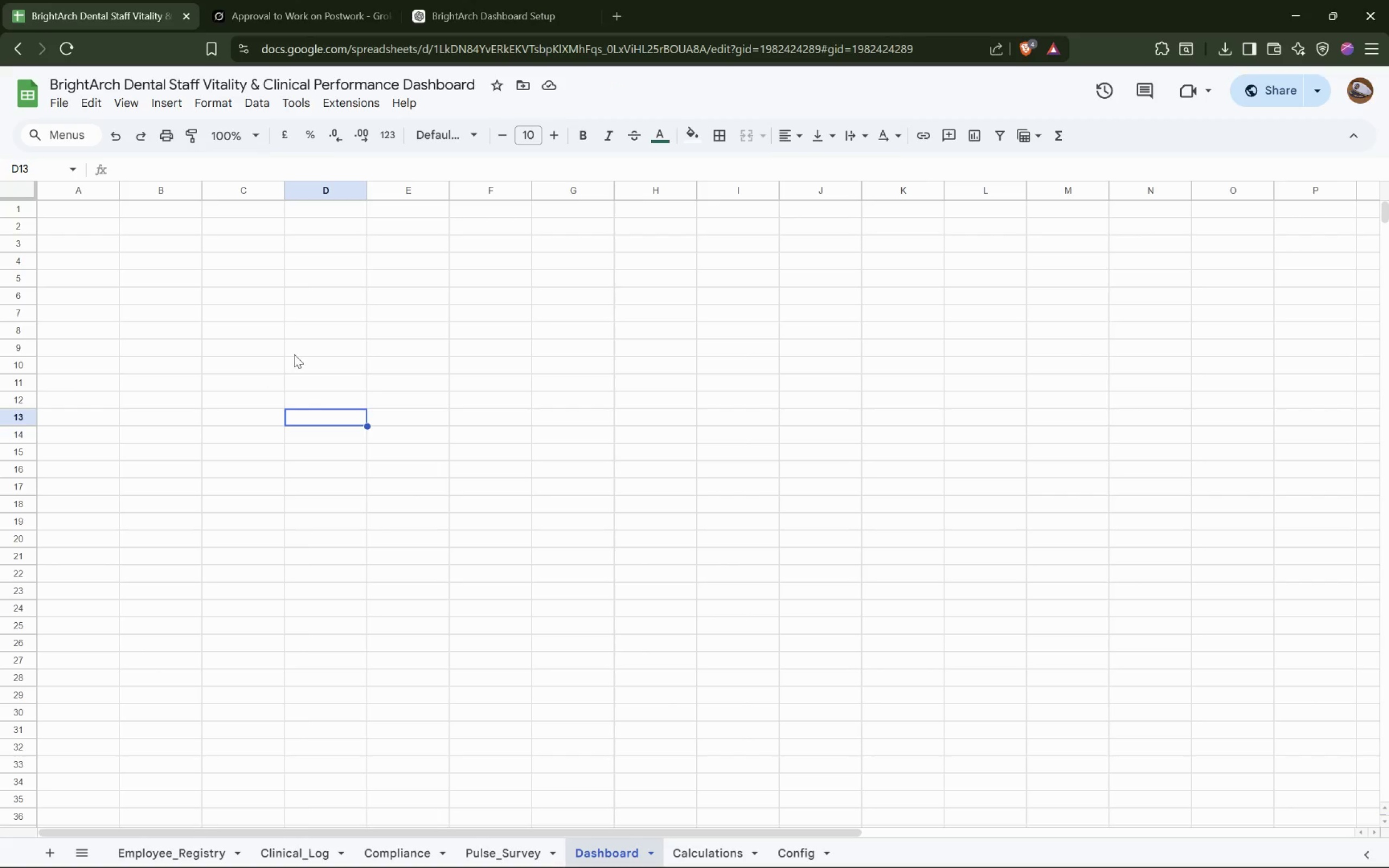 
wait(5.7)
 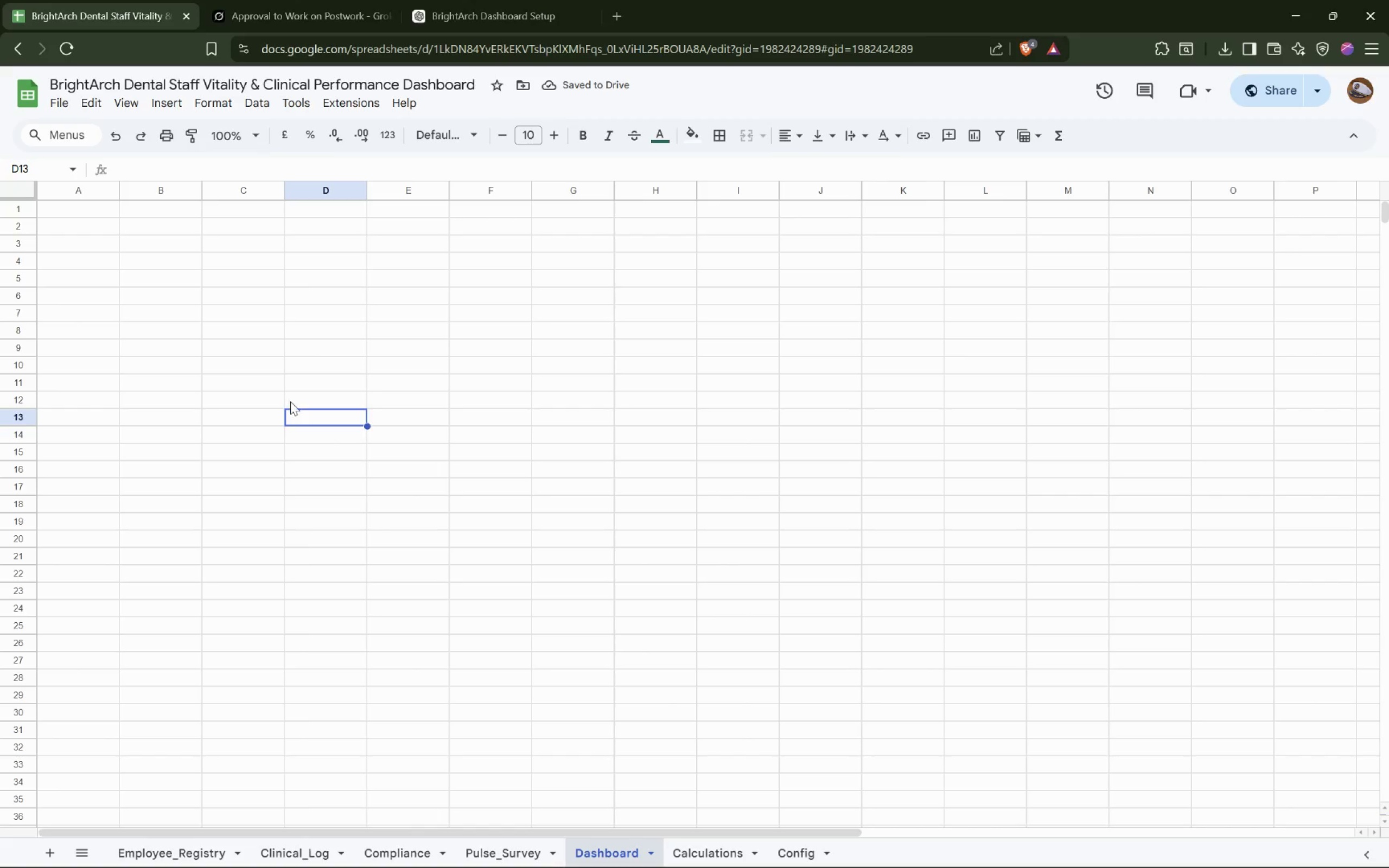 
left_click([127, 93])
 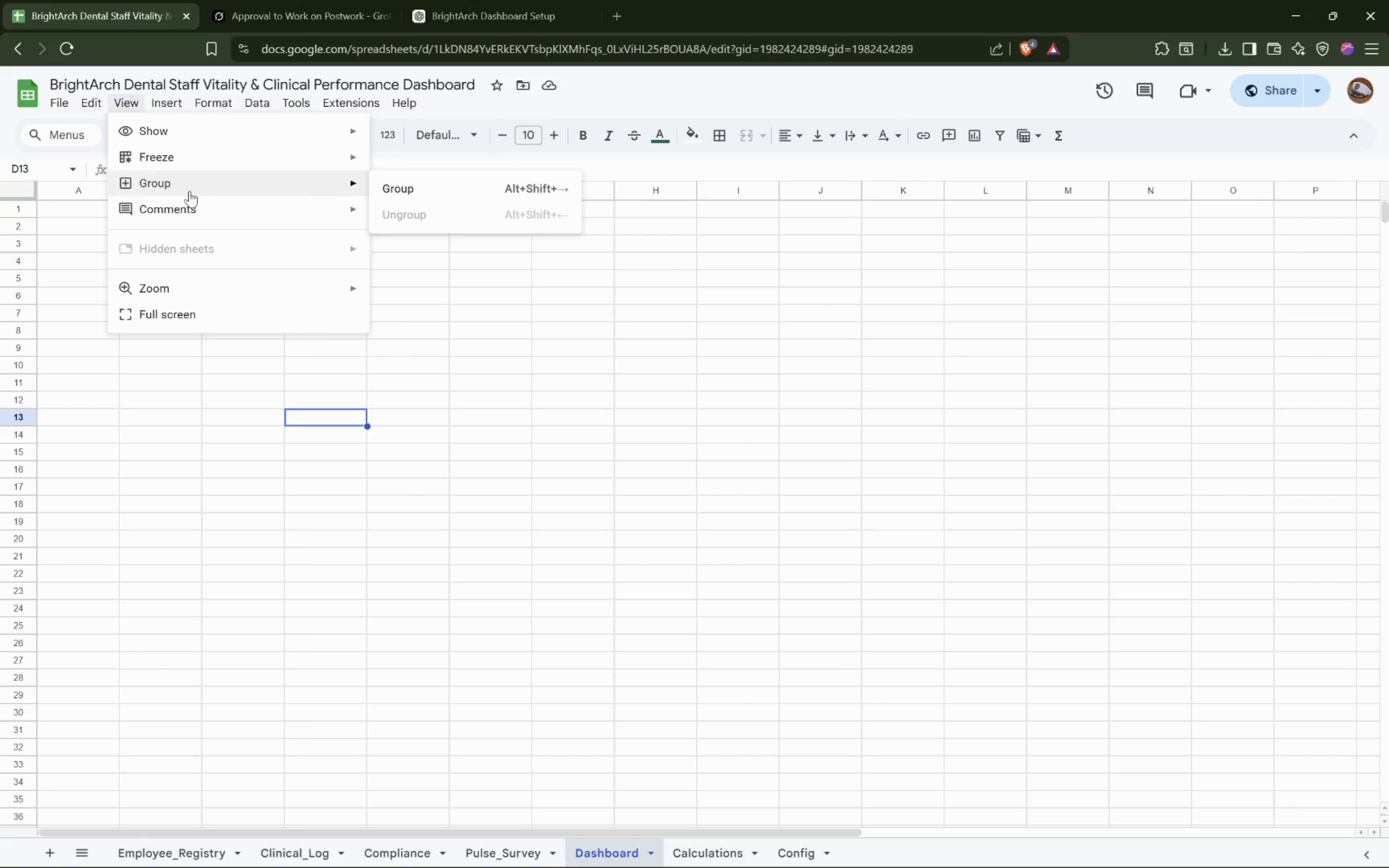 
wait(8.05)
 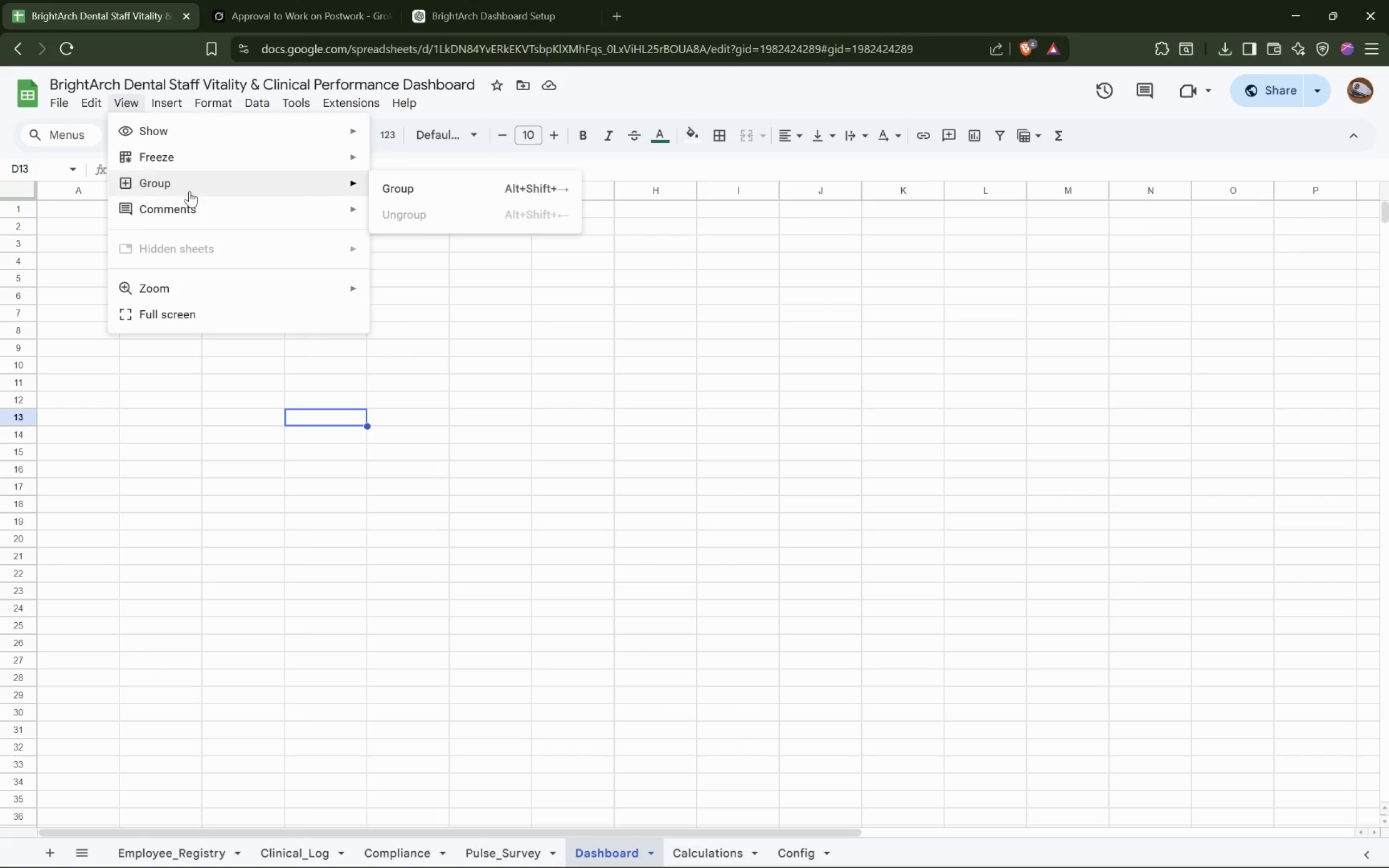 
left_click([391, 162])
 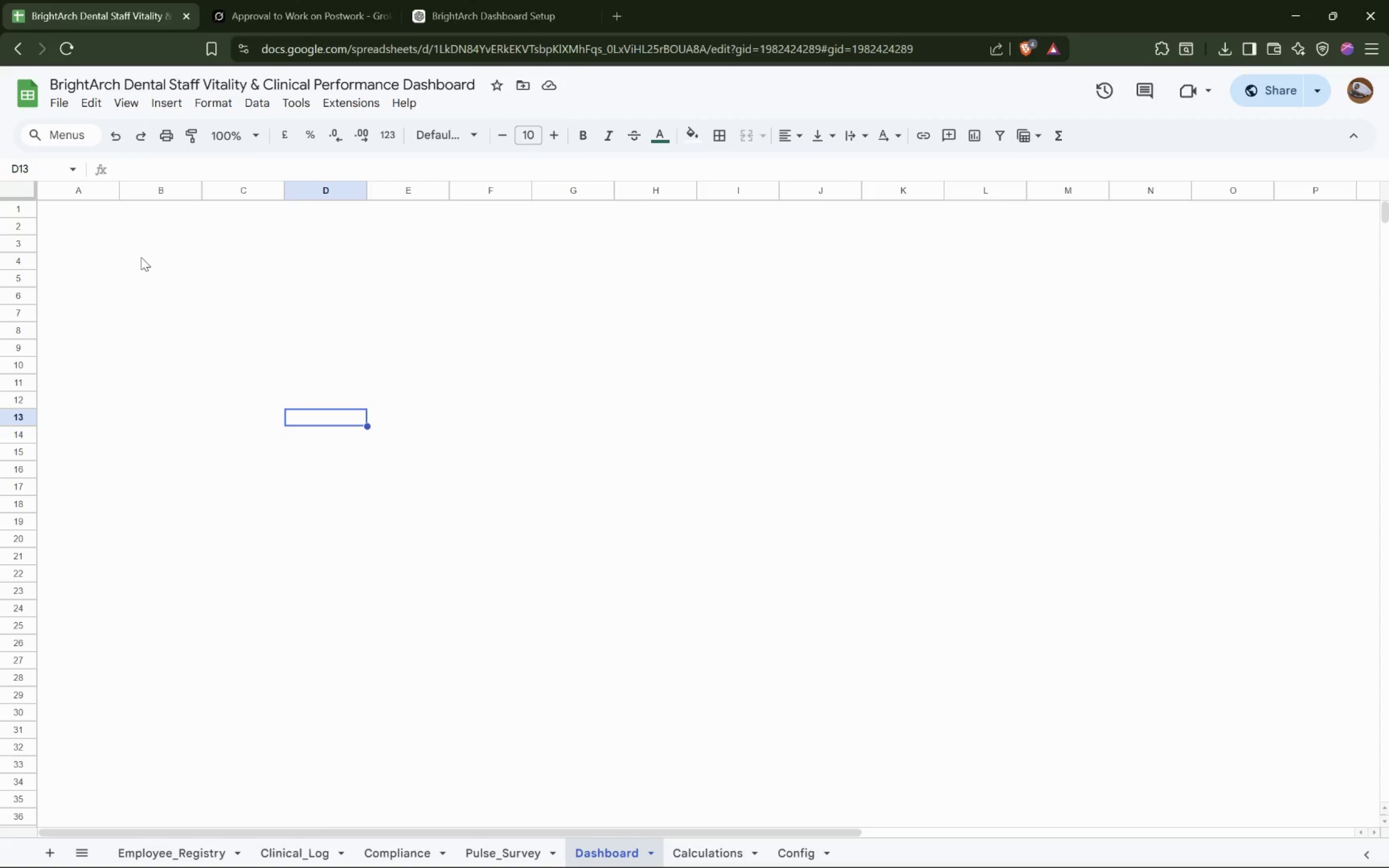 
wait(7.77)
 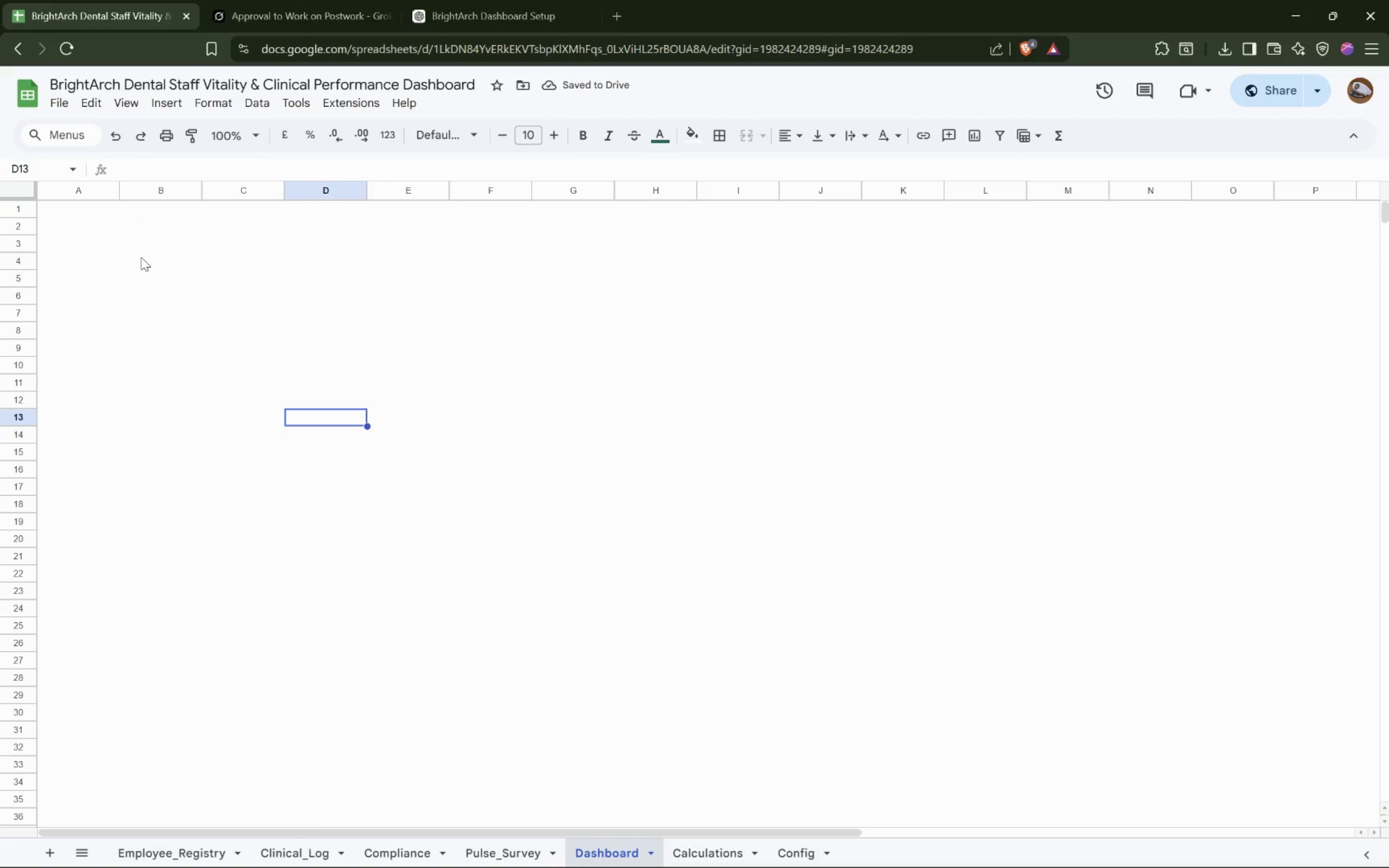 
left_click([218, 314])
 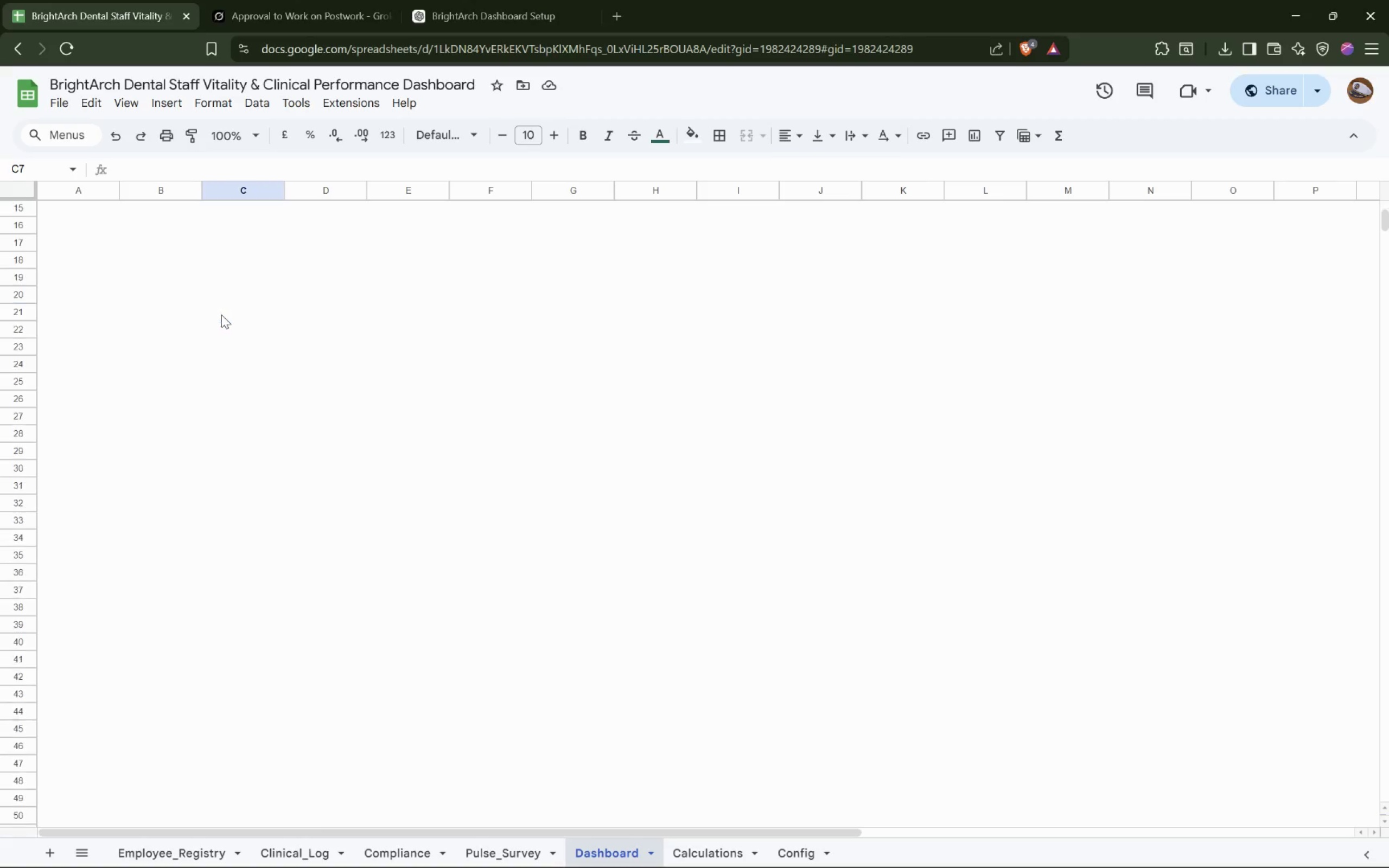 
scroll: coordinate [221, 318], scroll_direction: none, amount: 0.0
 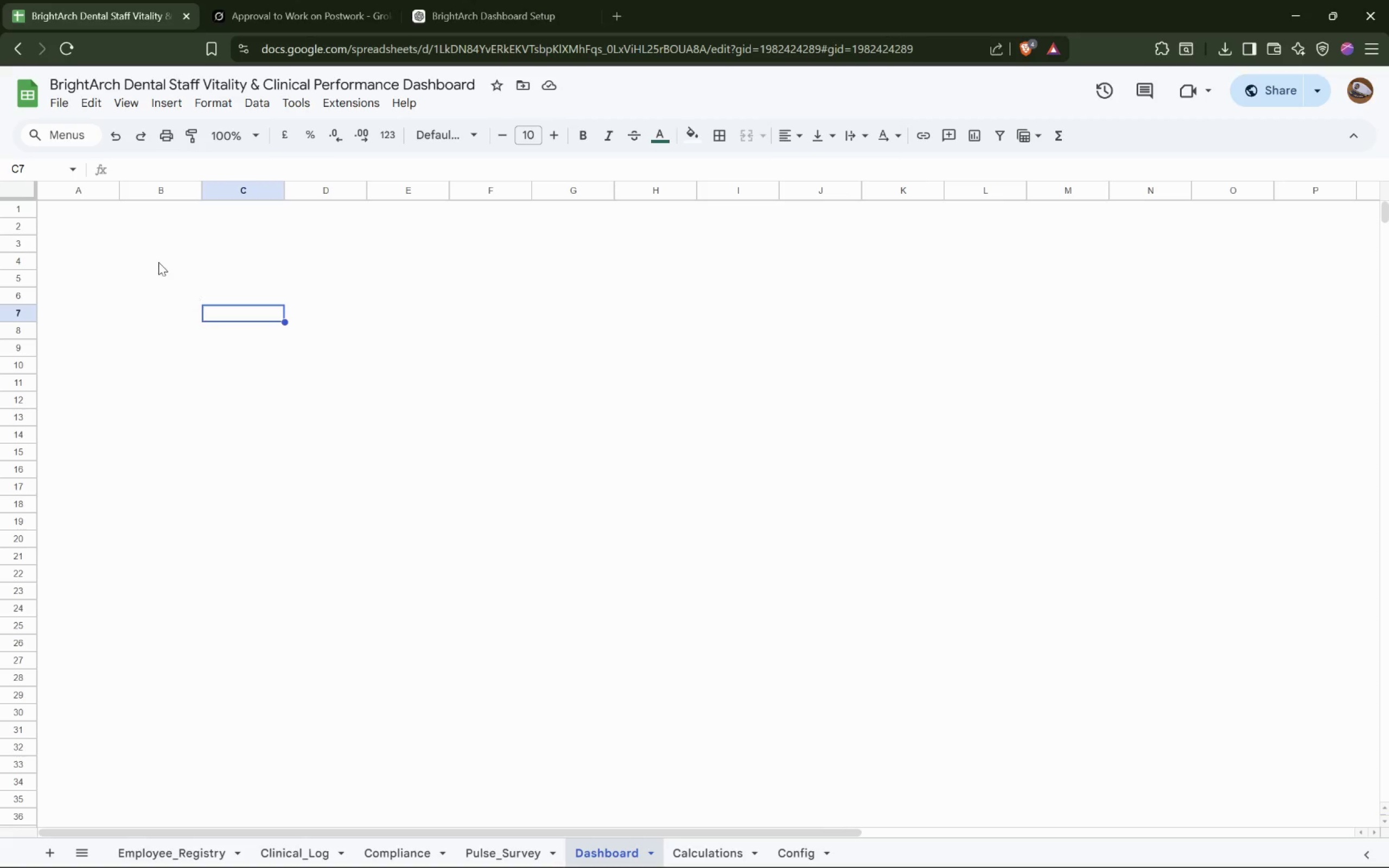 
left_click([157, 261])
 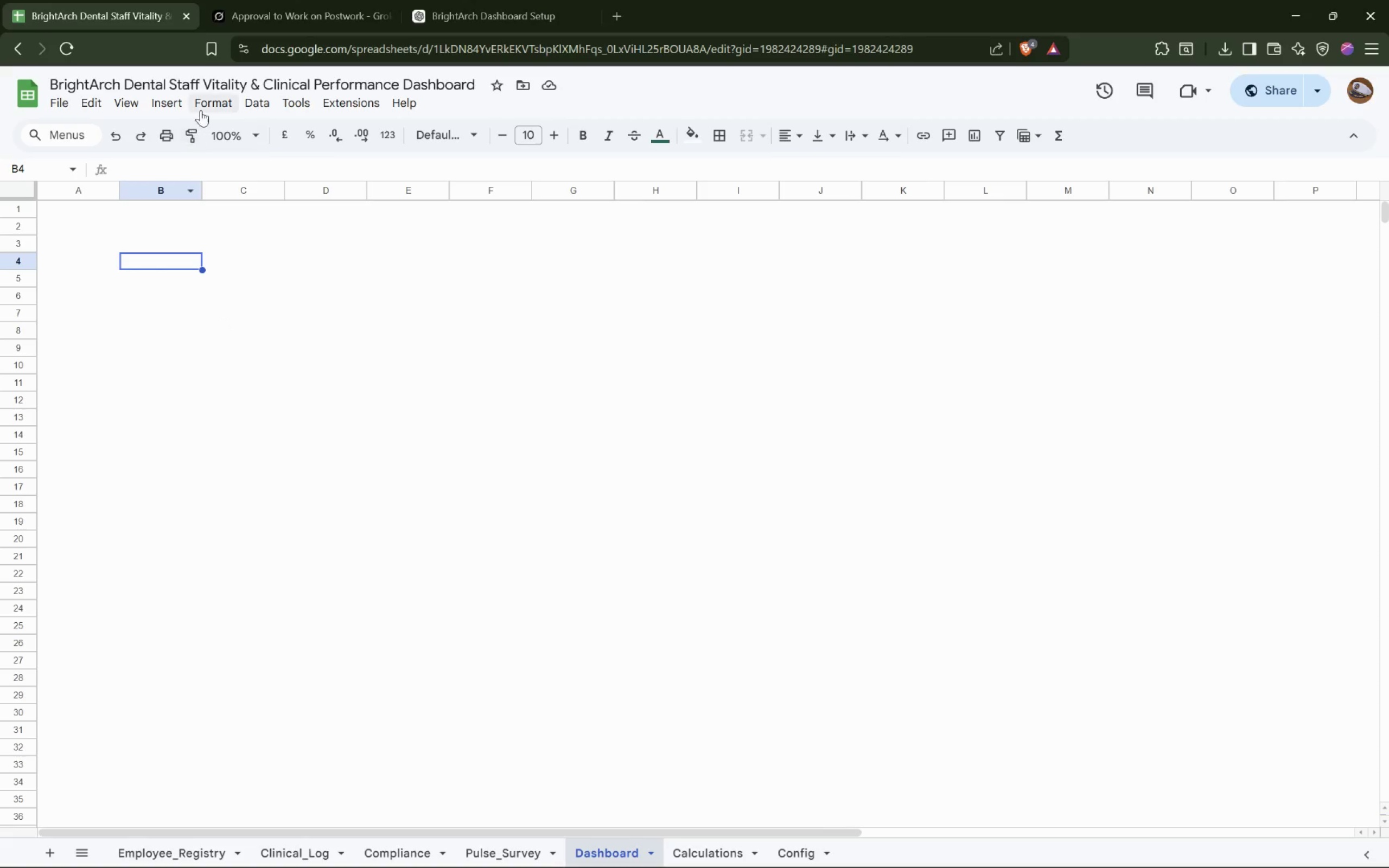 
left_click([206, 106])
 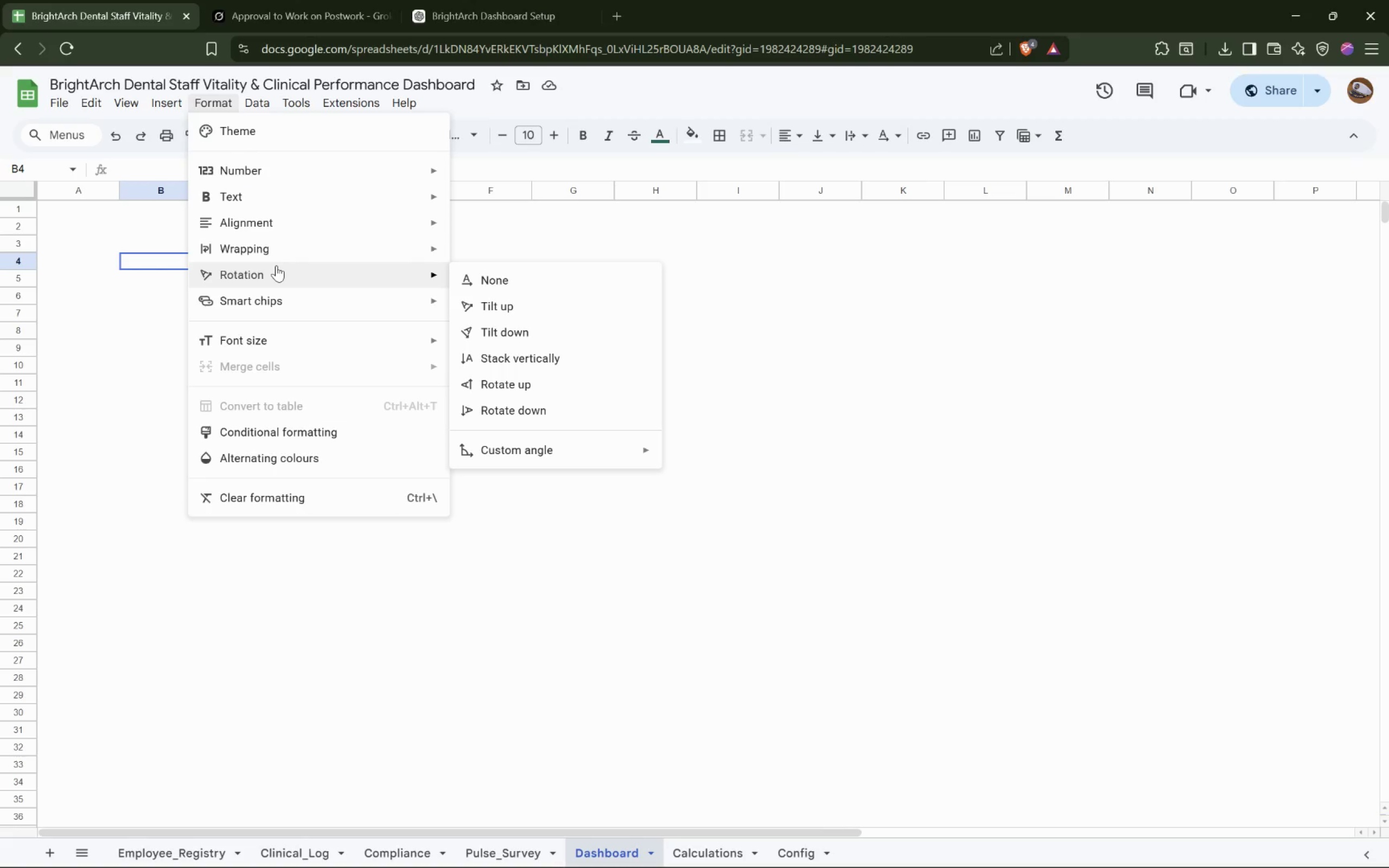 
wait(6.22)
 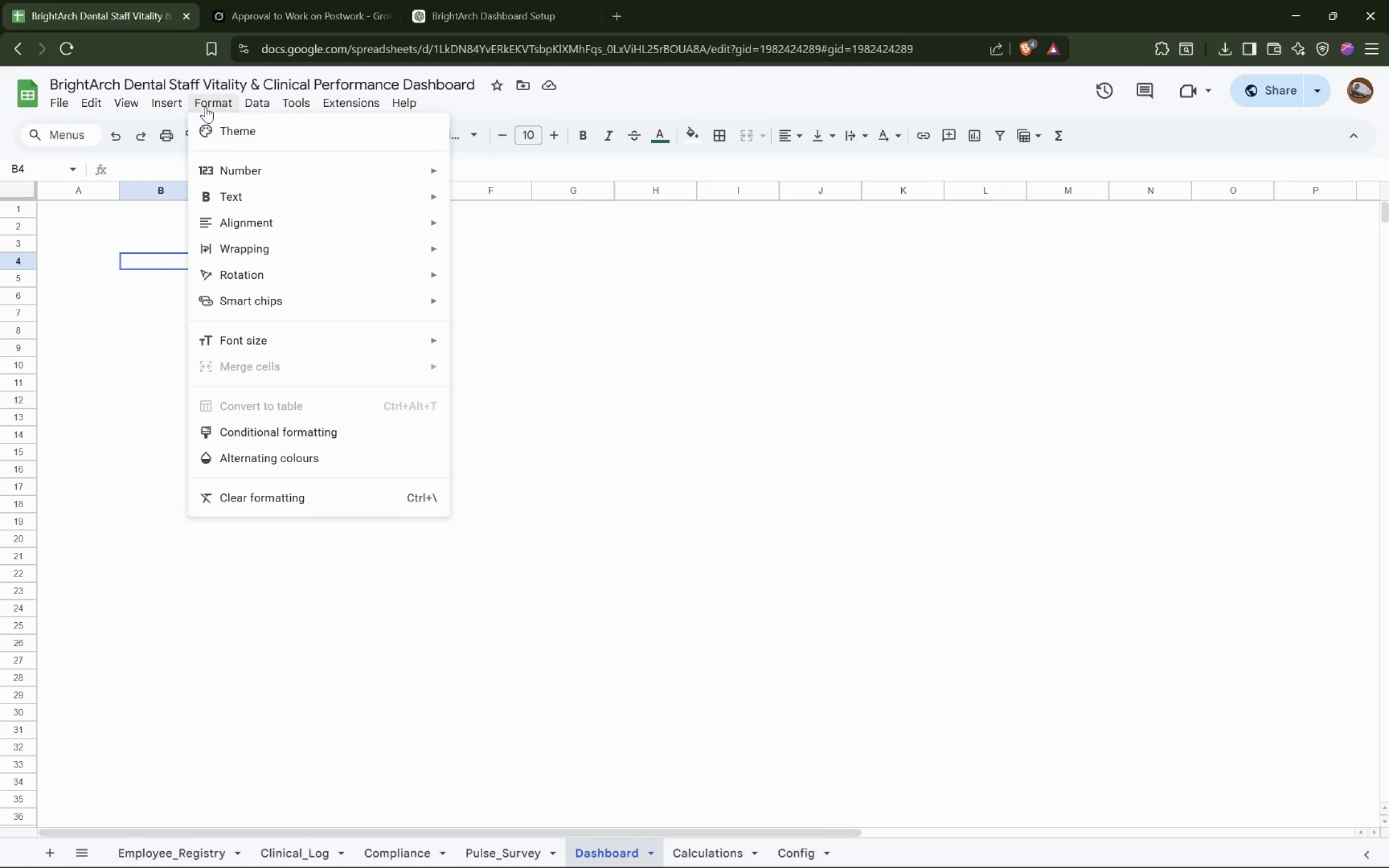 
left_click([300, 135])
 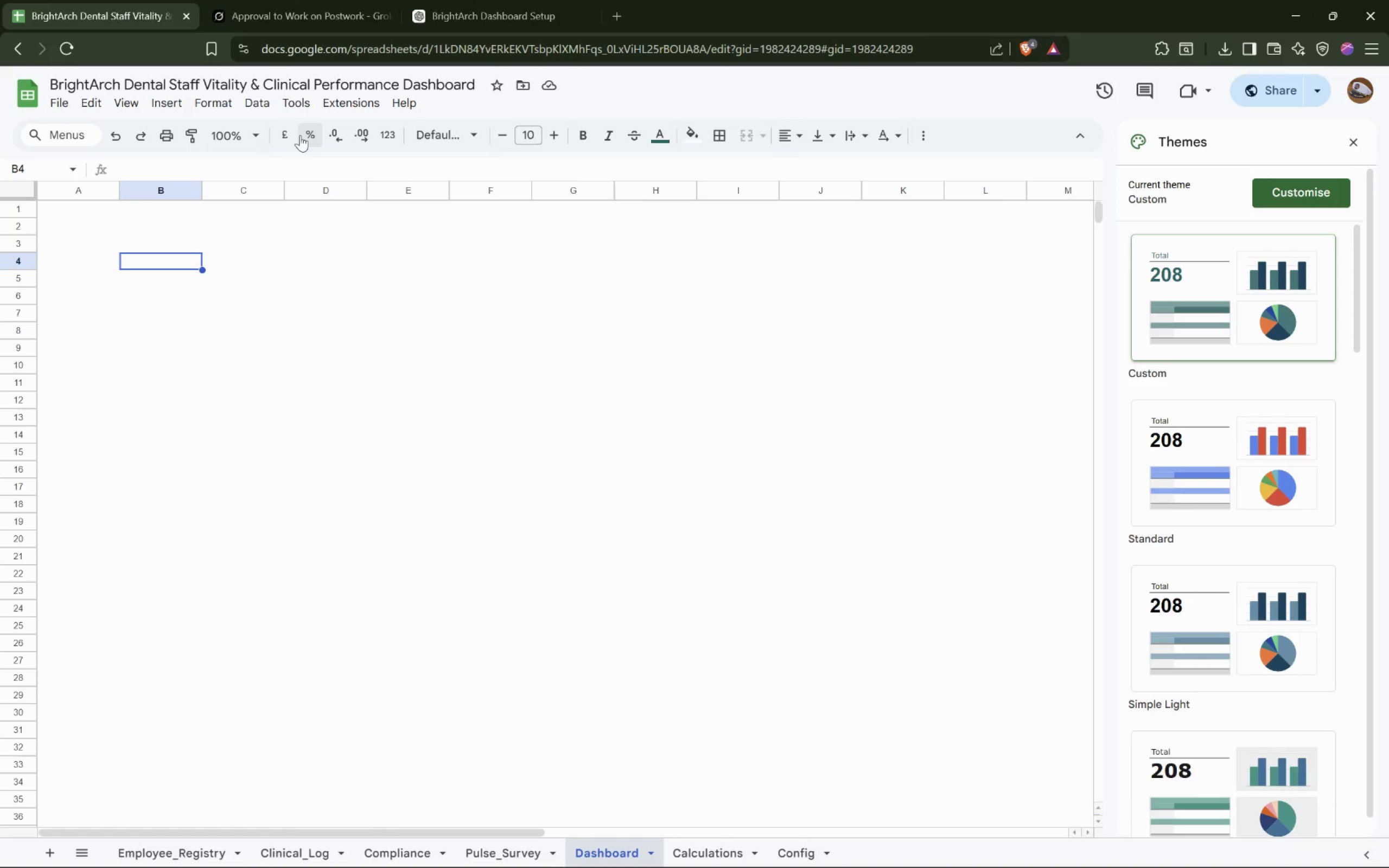 
wait(8.11)
 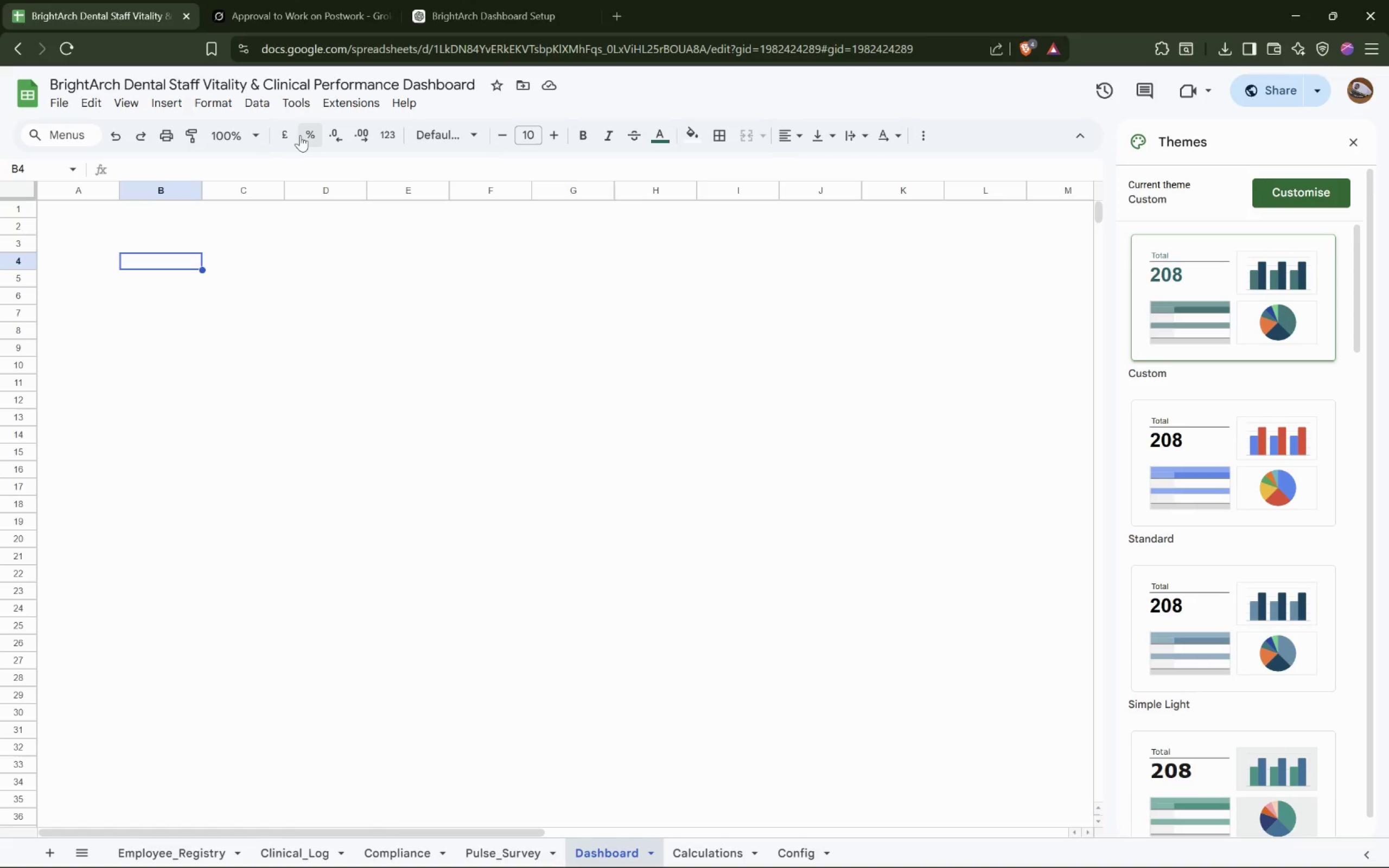 
left_click([1211, 308])
 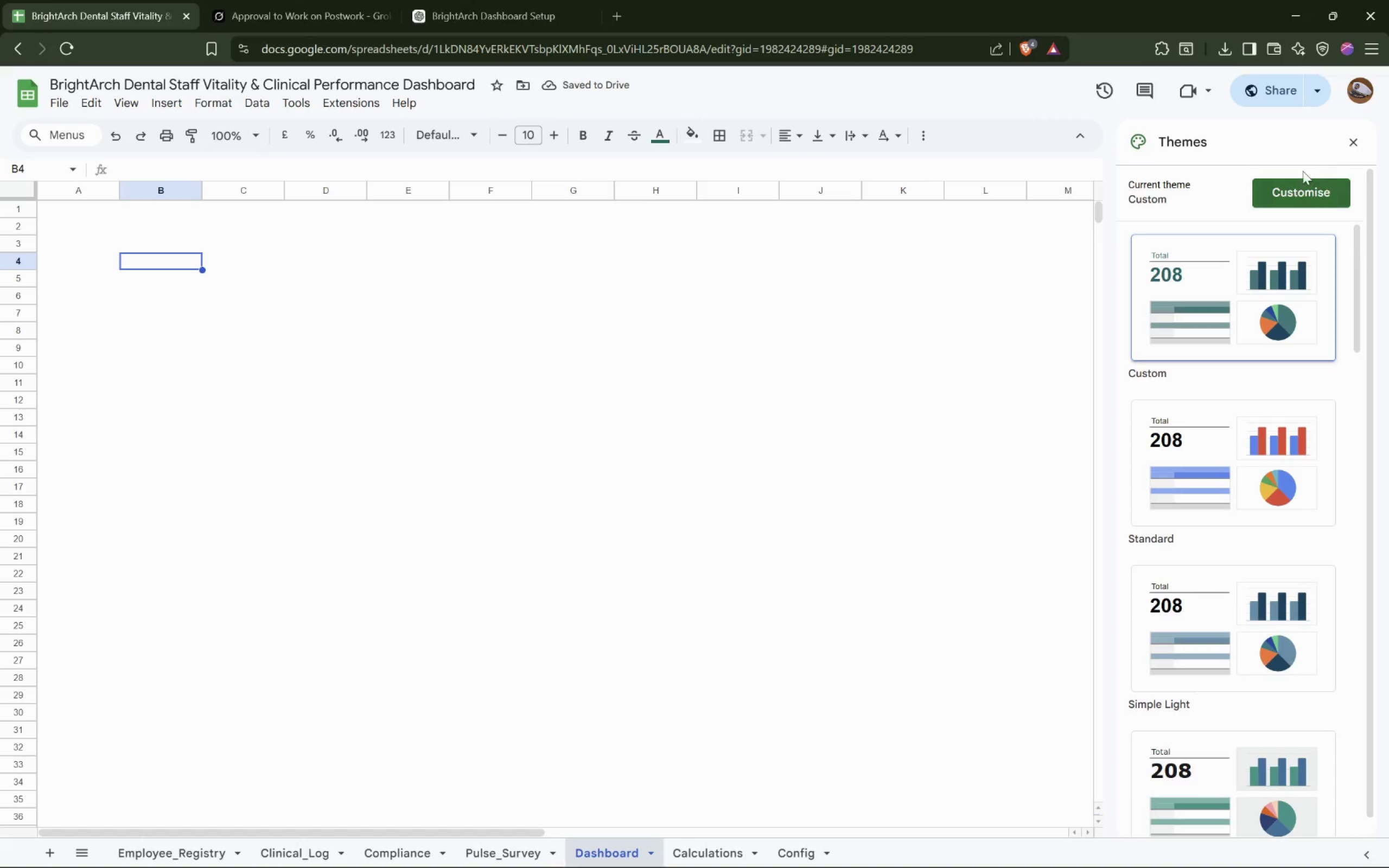 
left_click([1359, 145])
 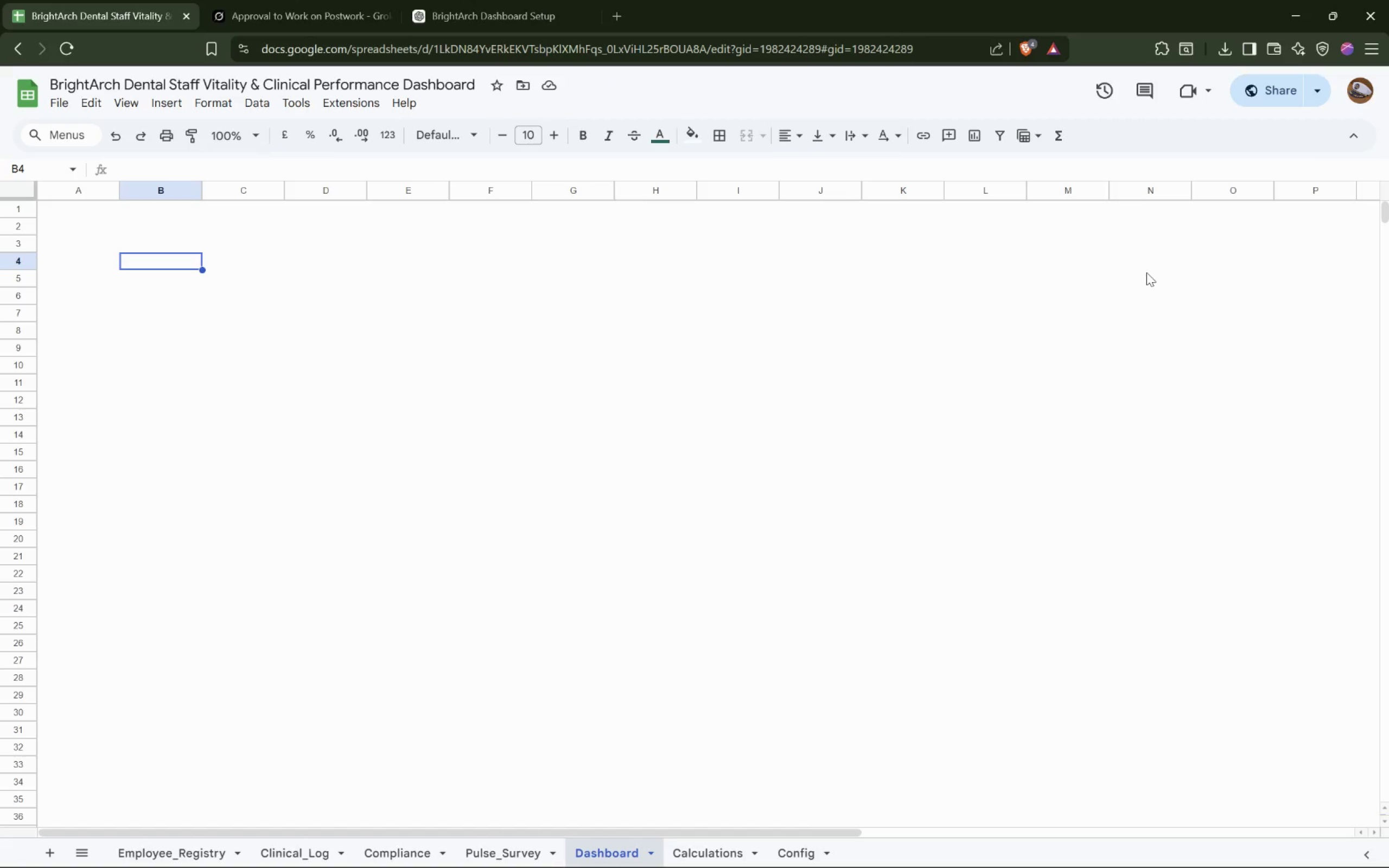 
wait(7.23)
 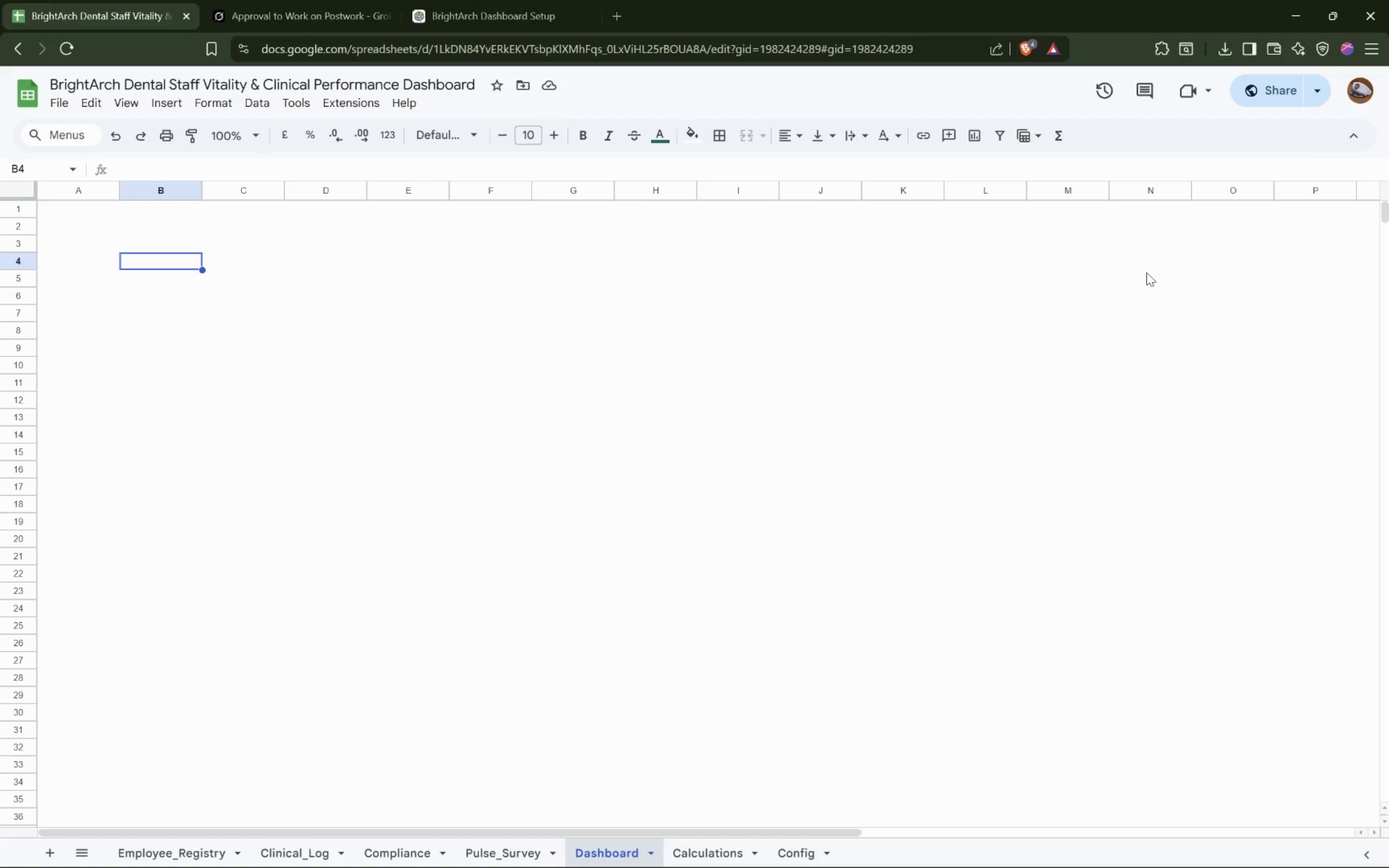 
left_click([103, 215])
 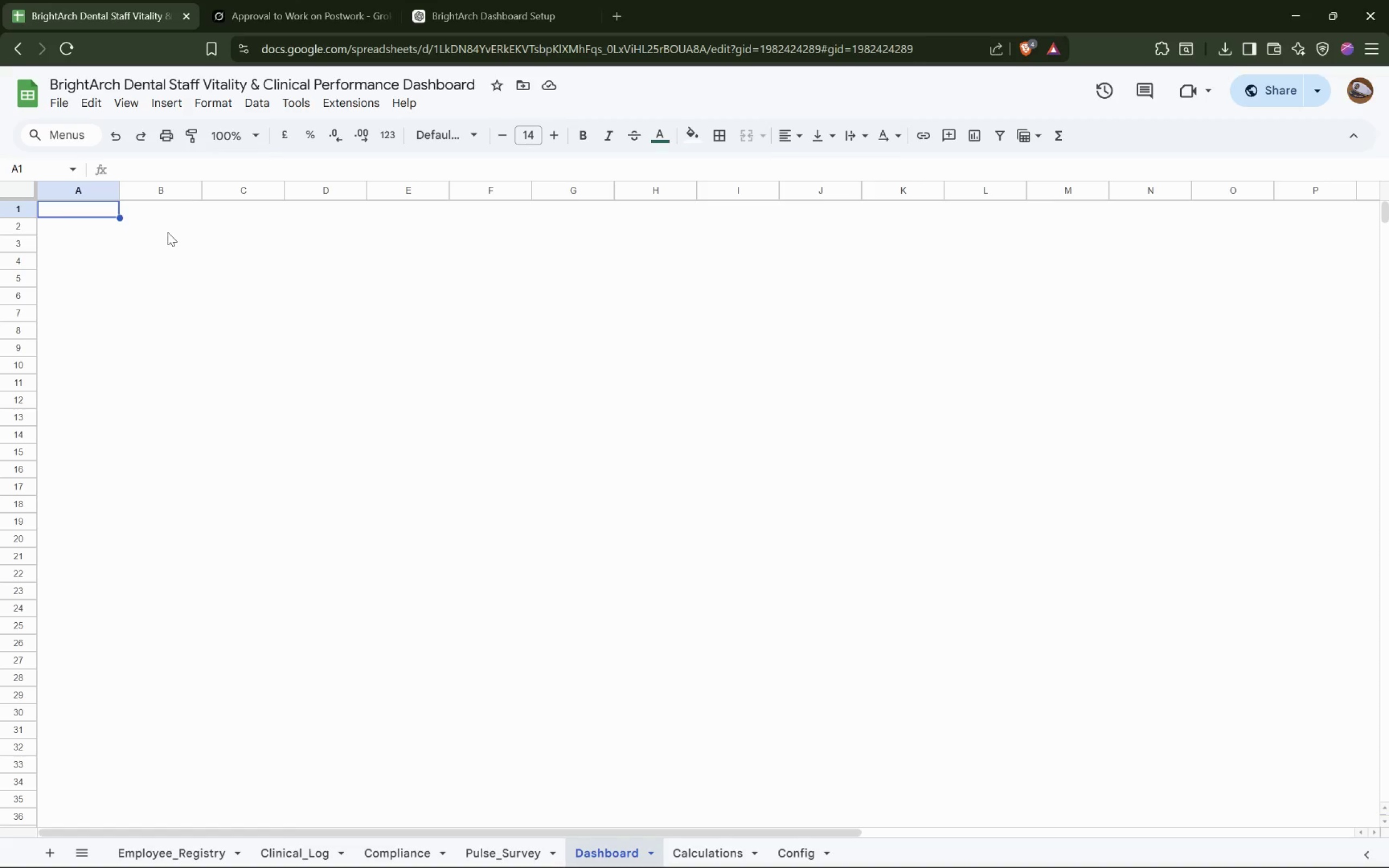 
left_click([86, 212])
 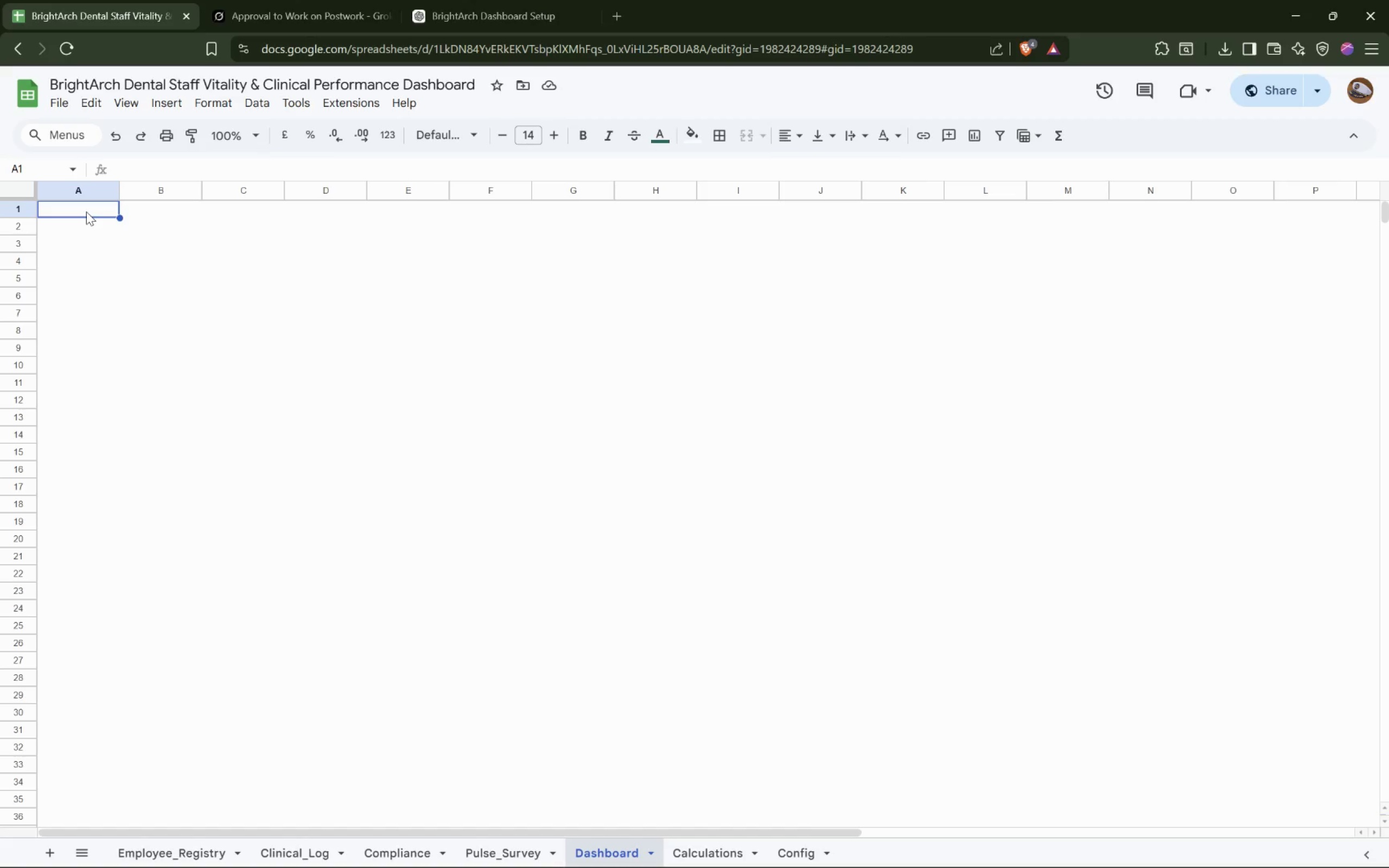 
type(BrightArch Staff Vitality & Clinical Performance Dashboard)
 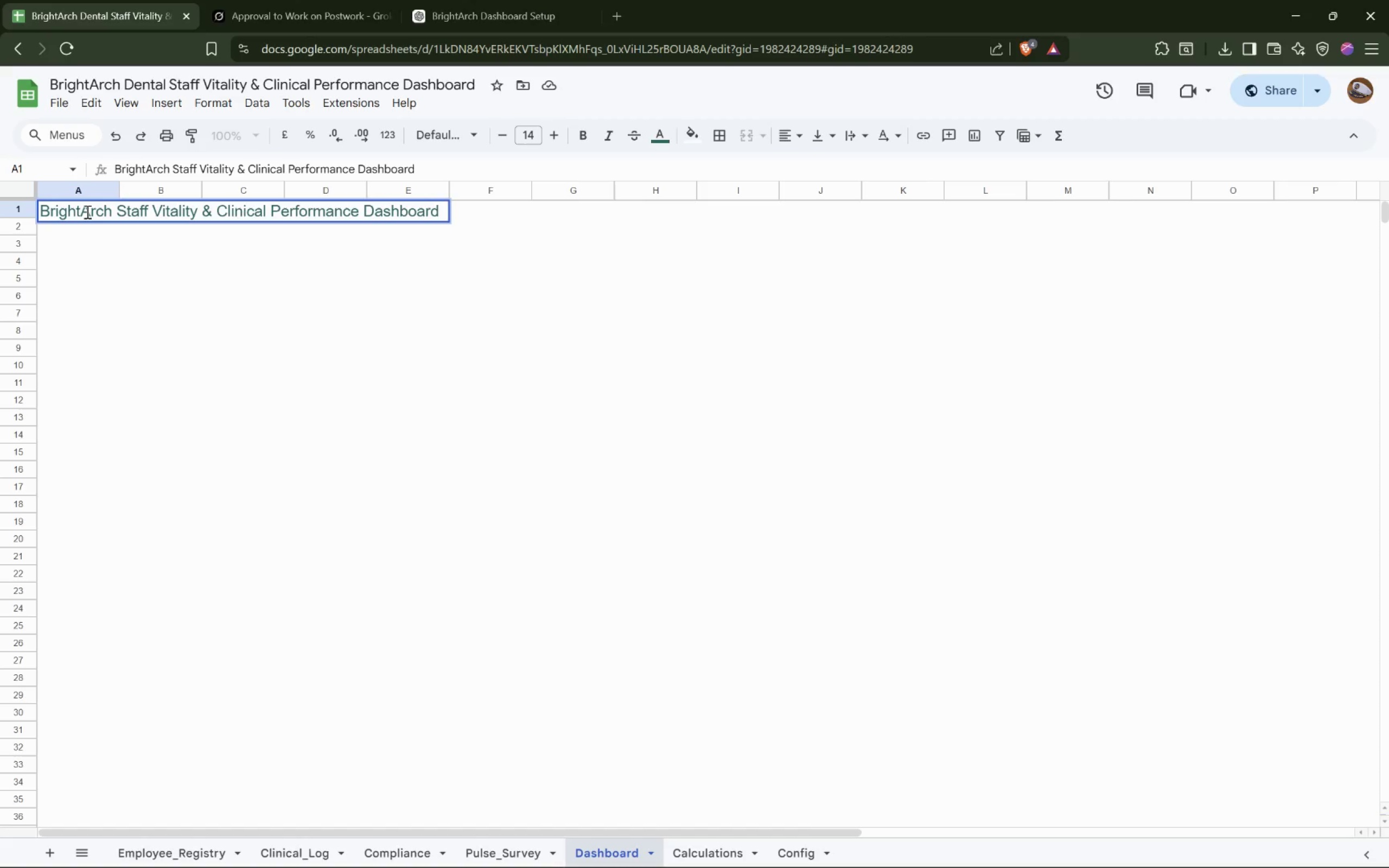 
hold_key(key=ShiftLeft, duration=0.72)
 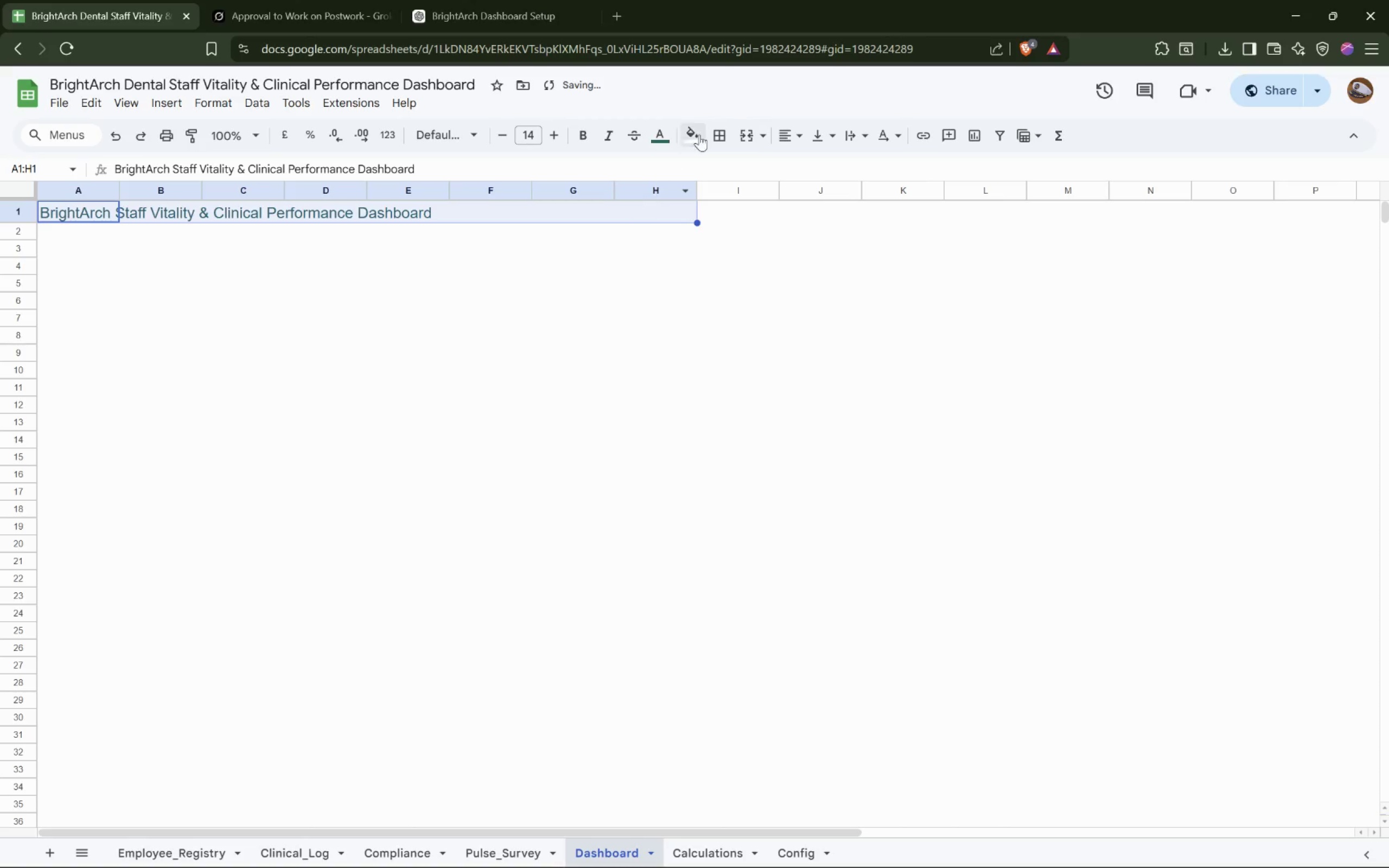 
left_click([751, 136])
 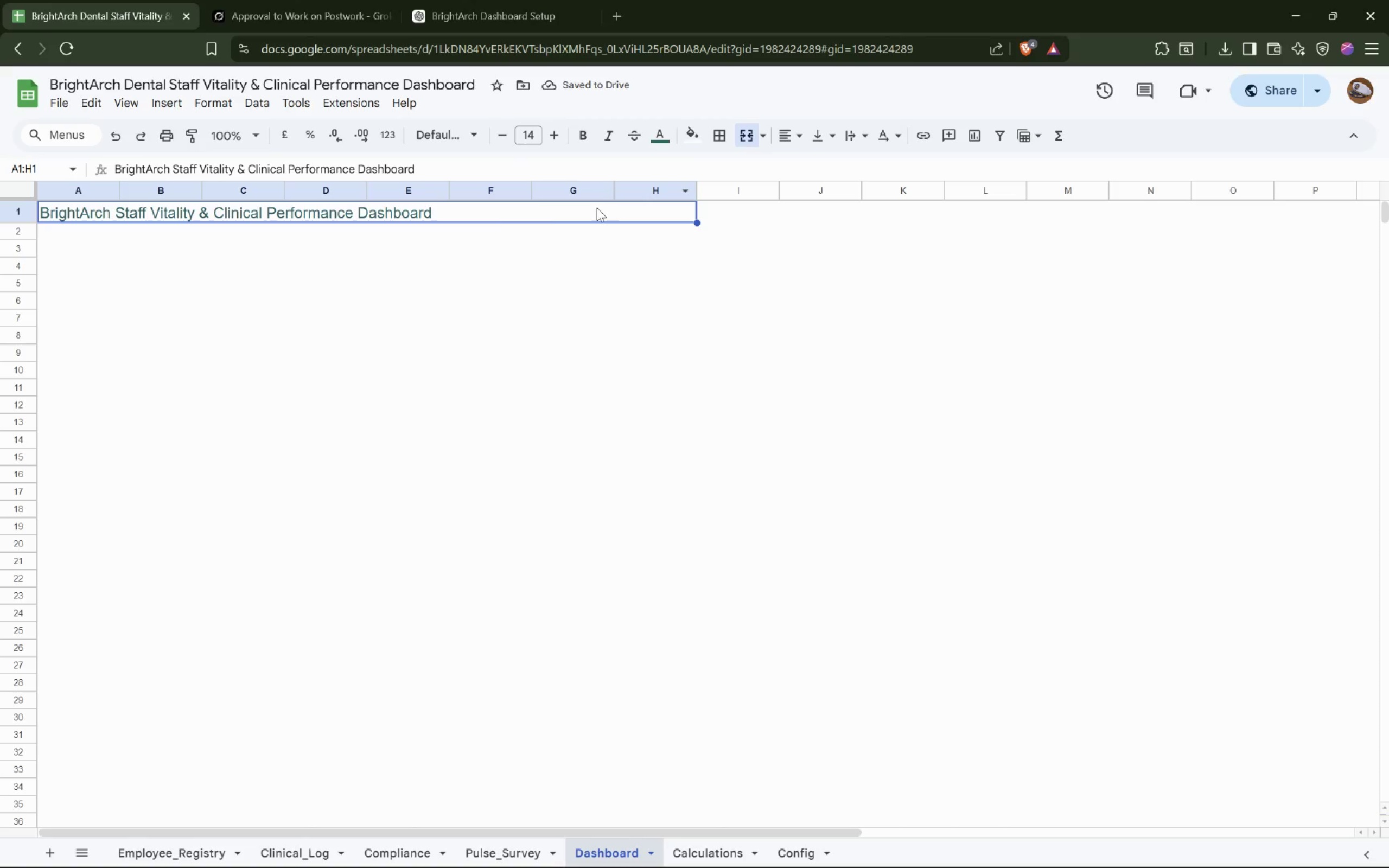 
wait(5.3)
 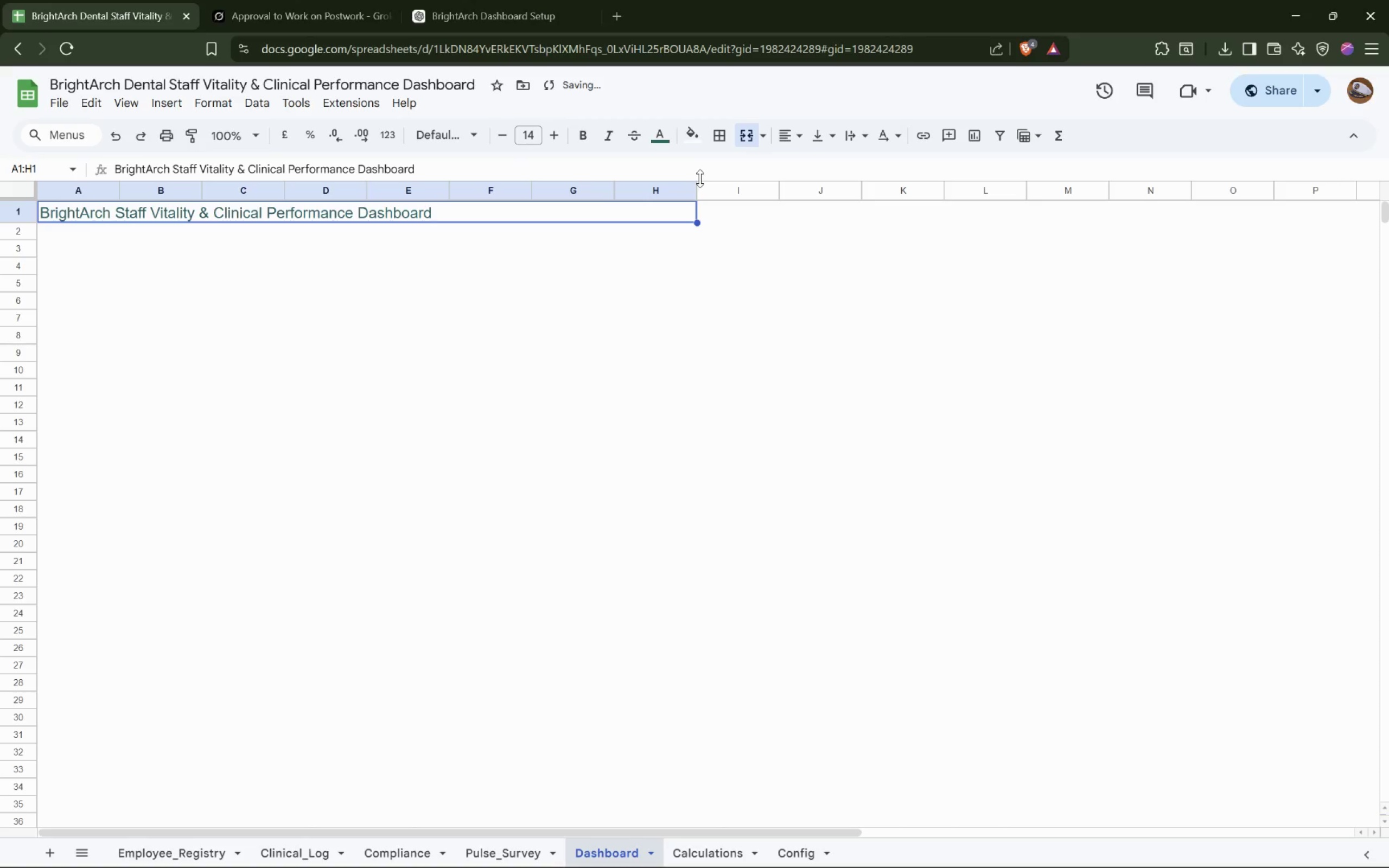 
left_click([792, 135])
 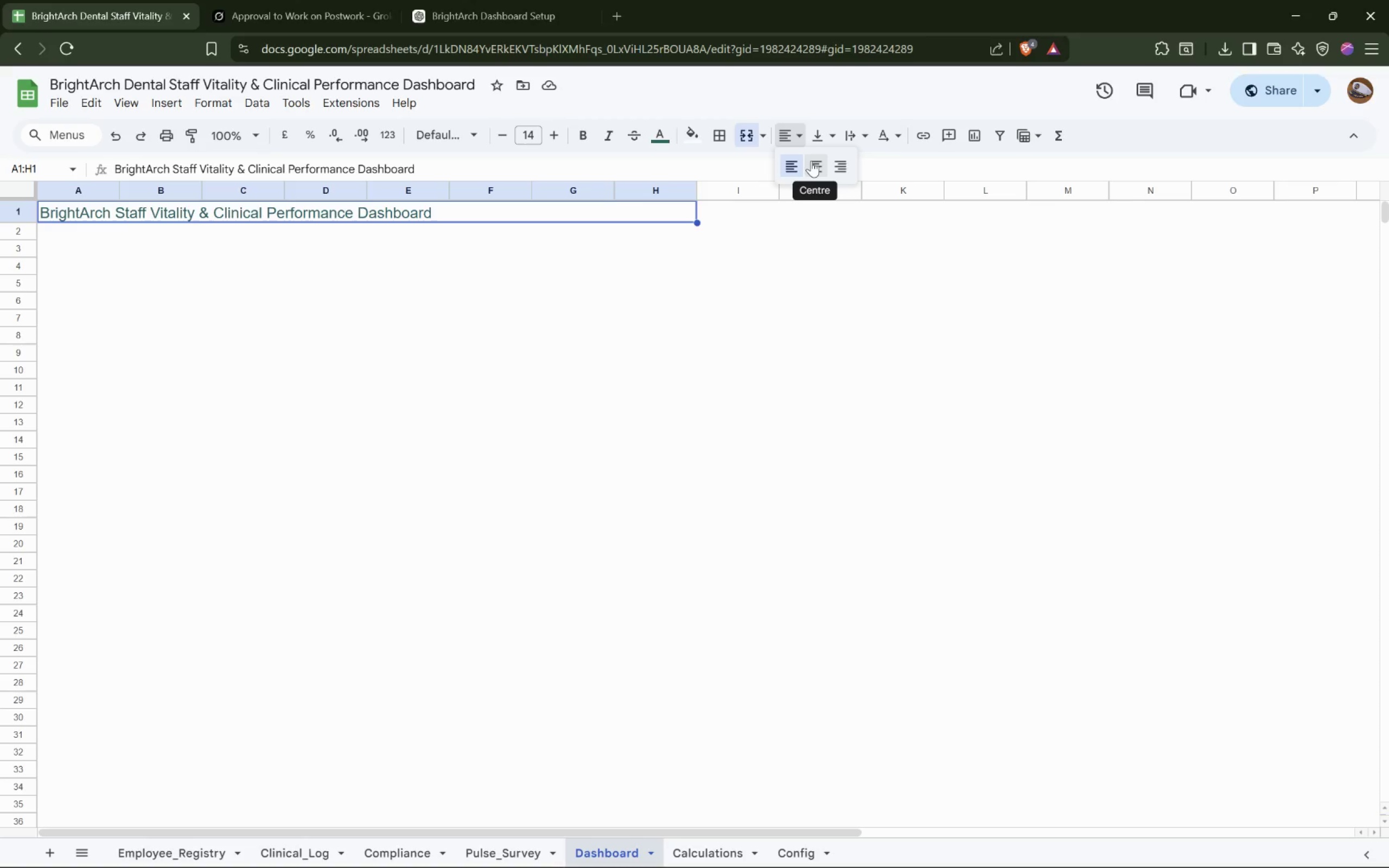 
key(Alt+AltLeft)
 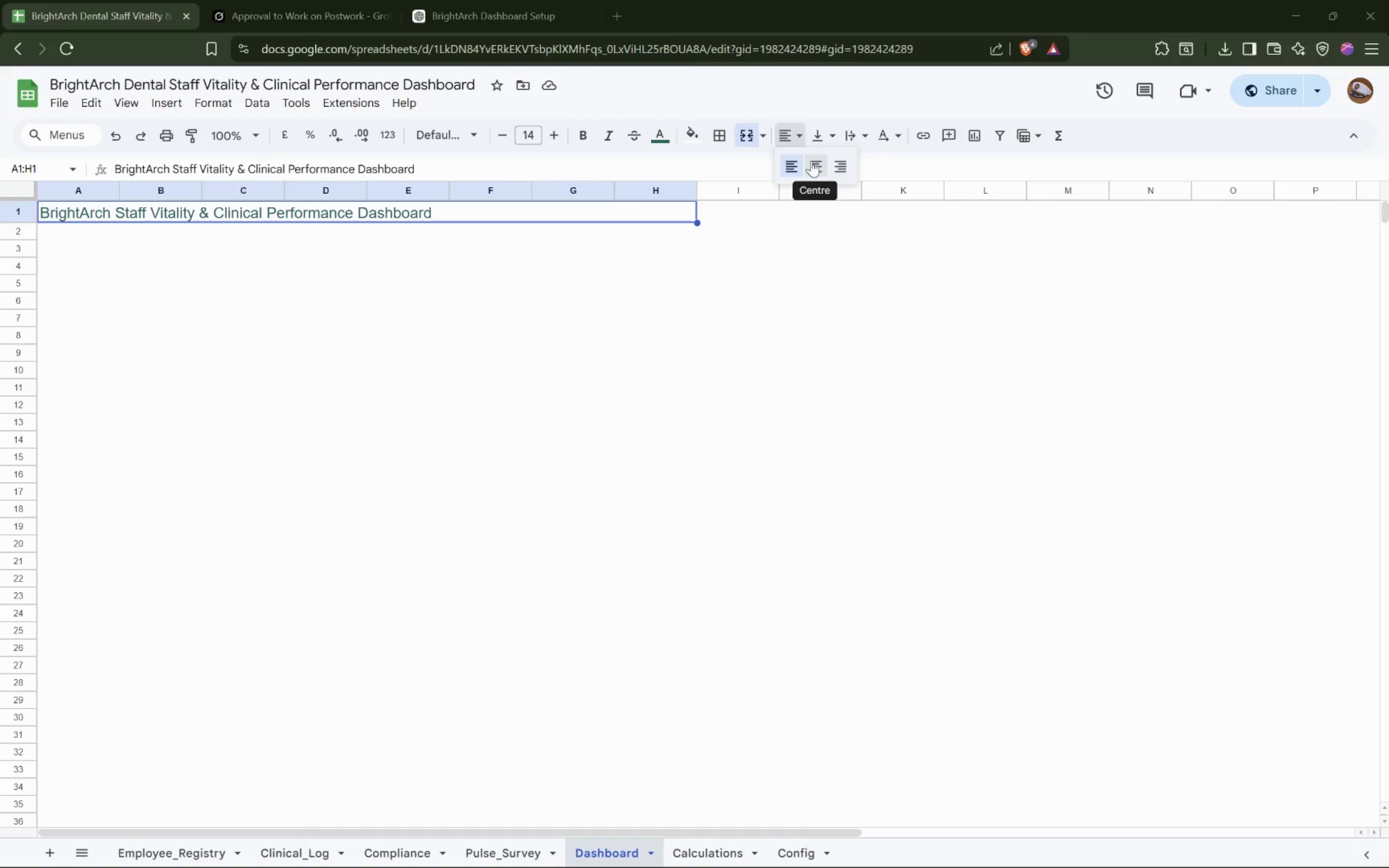 
key(Alt+Tab)